 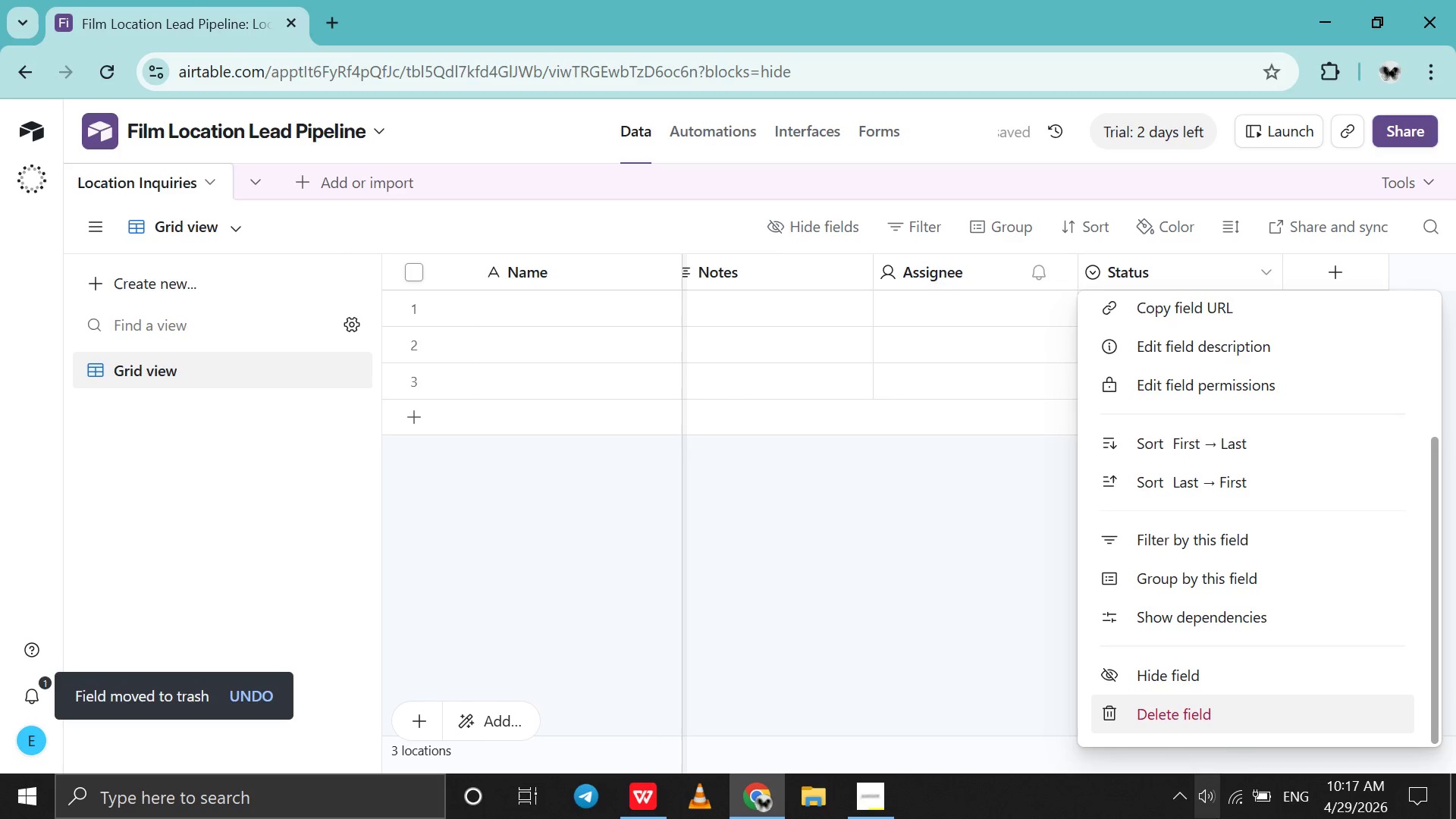 
left_click([1228, 714])
 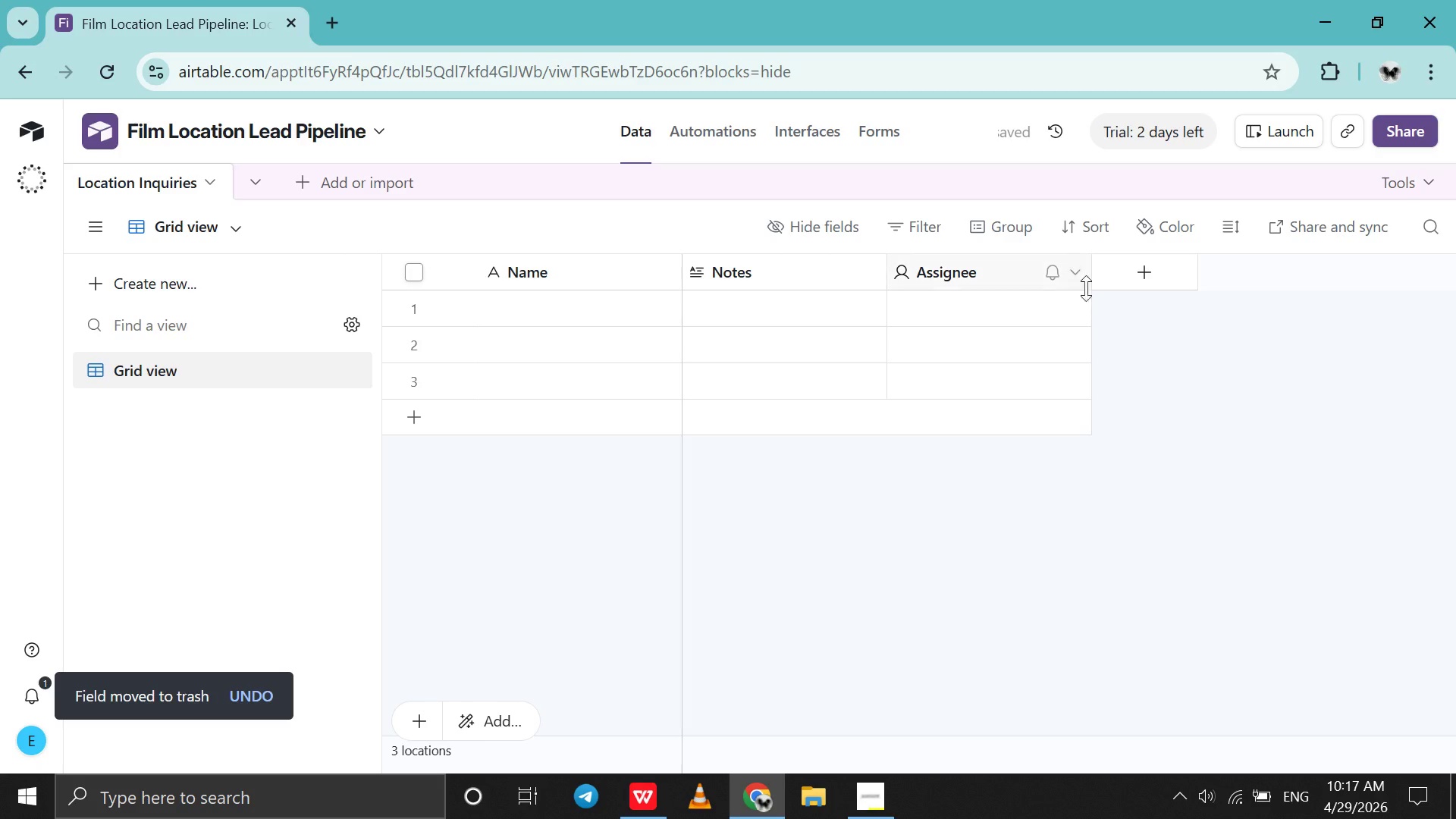 
left_click([1075, 275])
 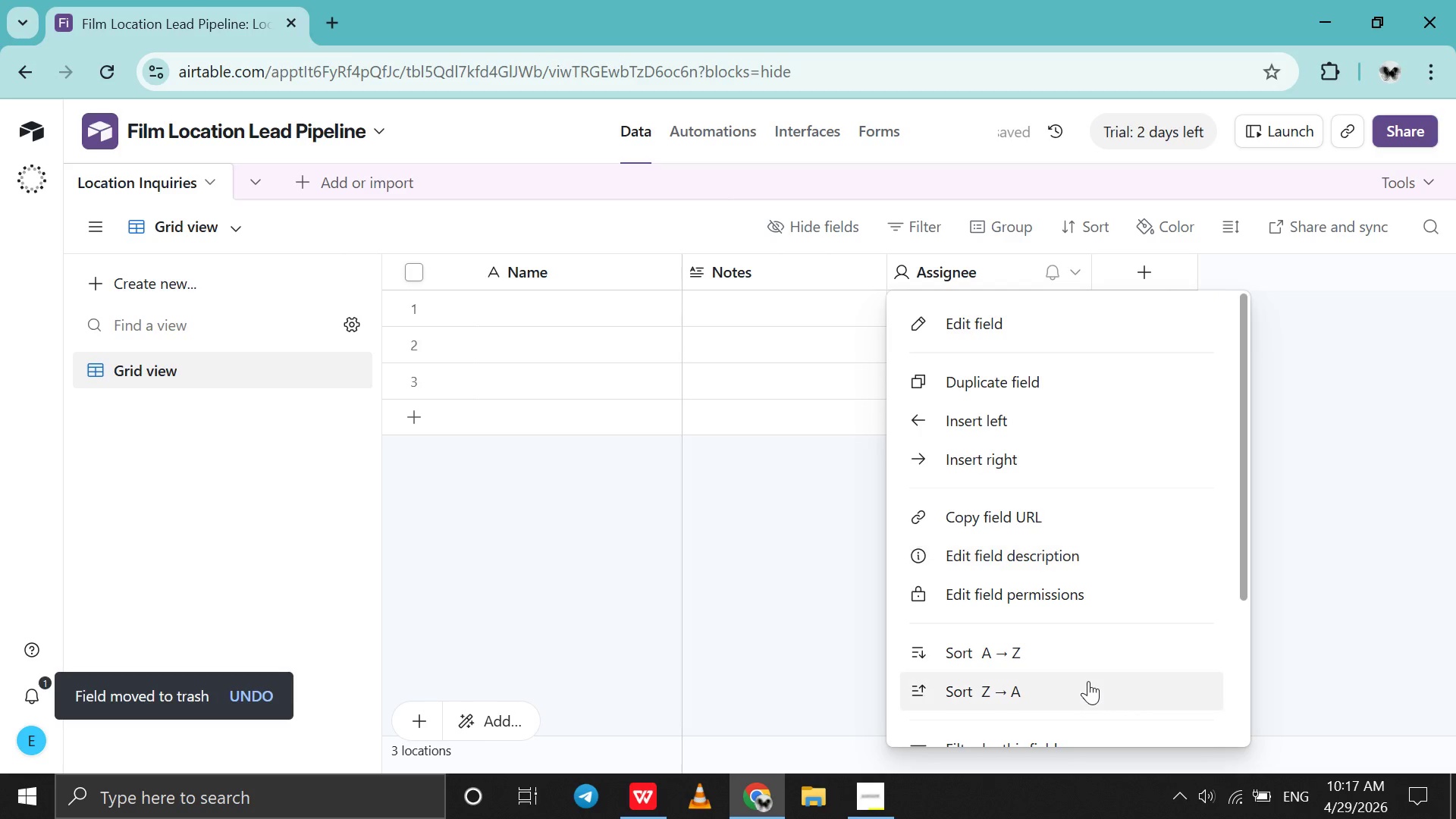 
scroll: coordinate [1088, 681], scroll_direction: down, amount: 64.0
 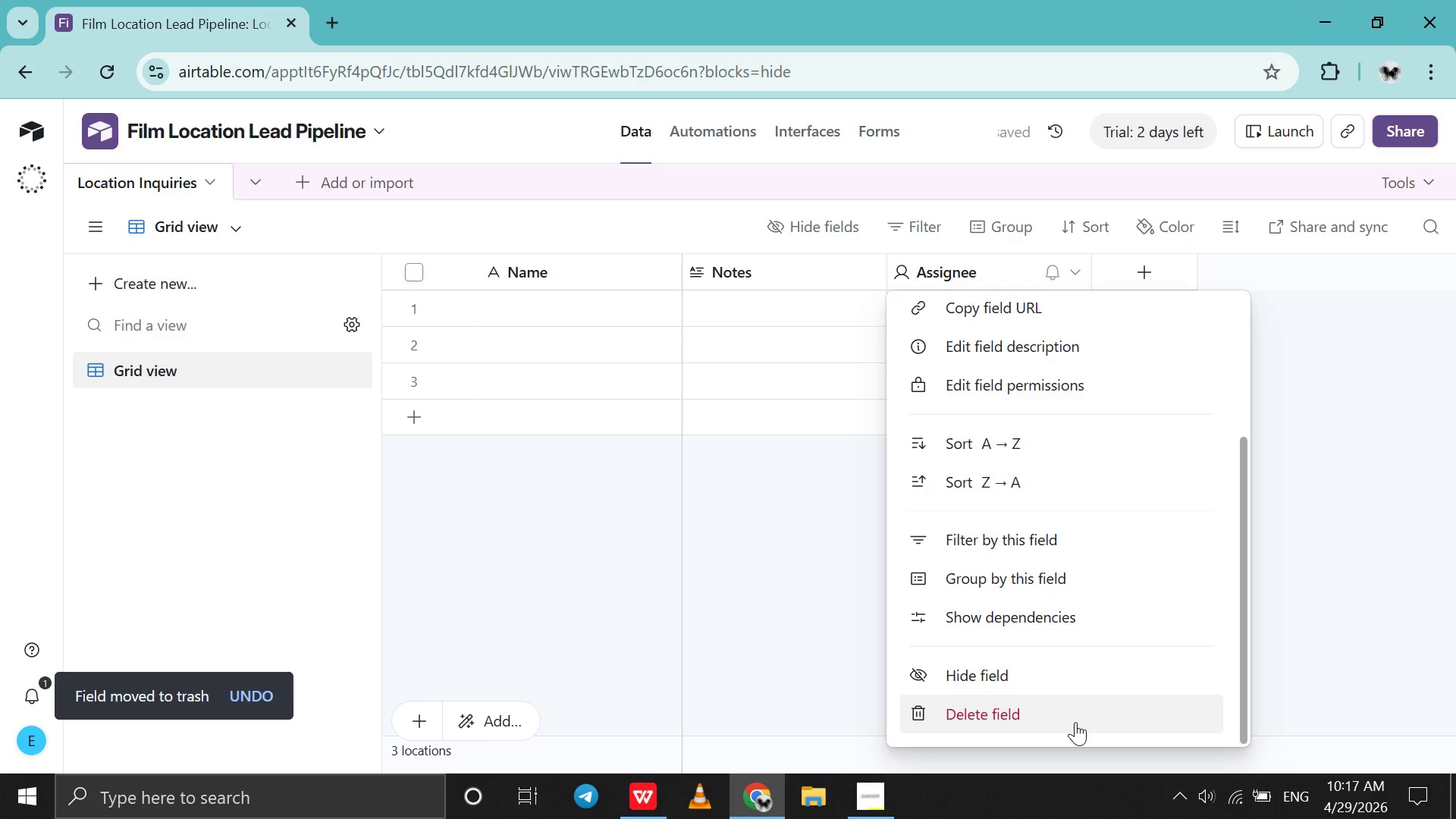 
left_click([1075, 722])
 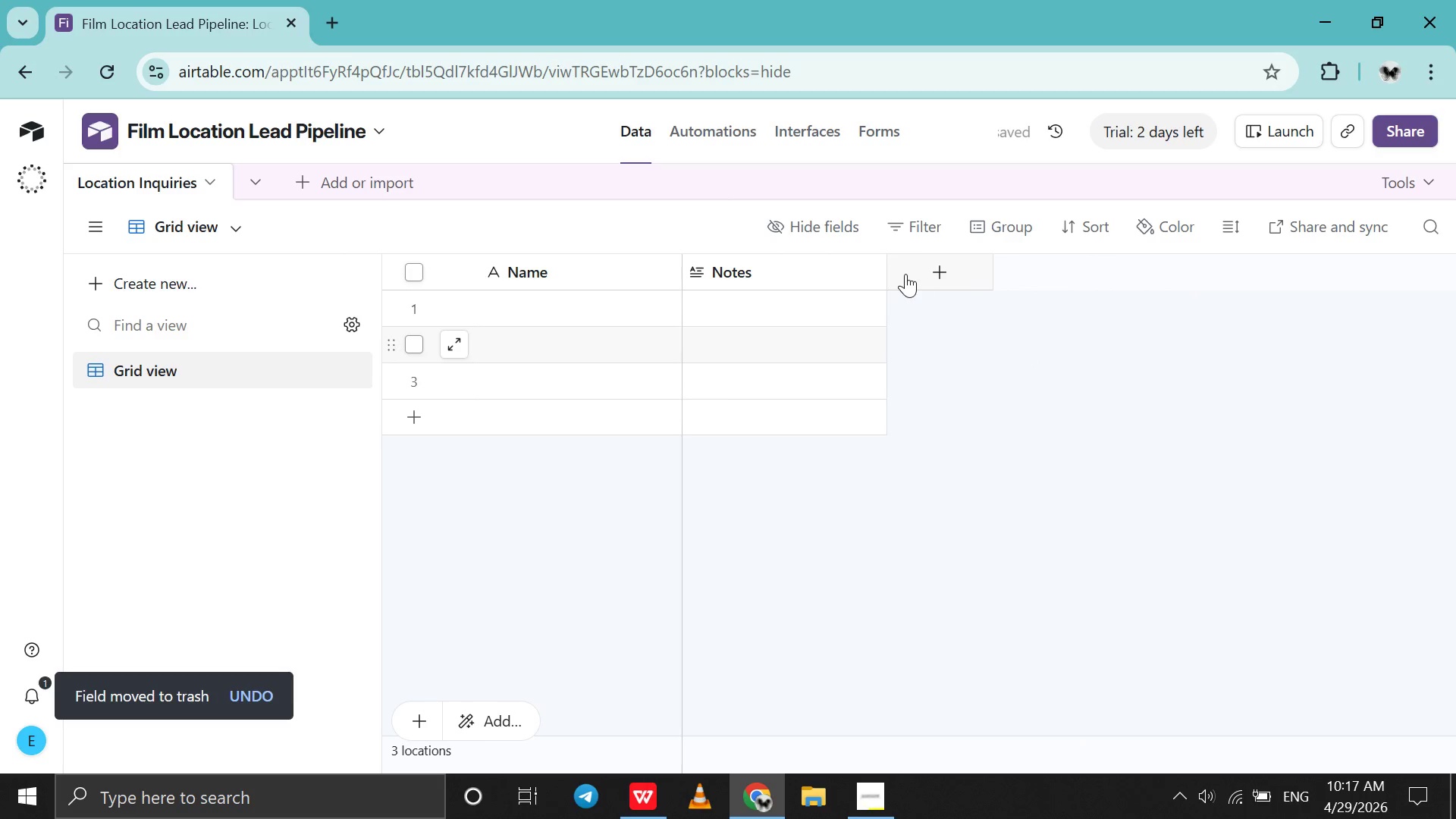 
left_click([875, 276])
 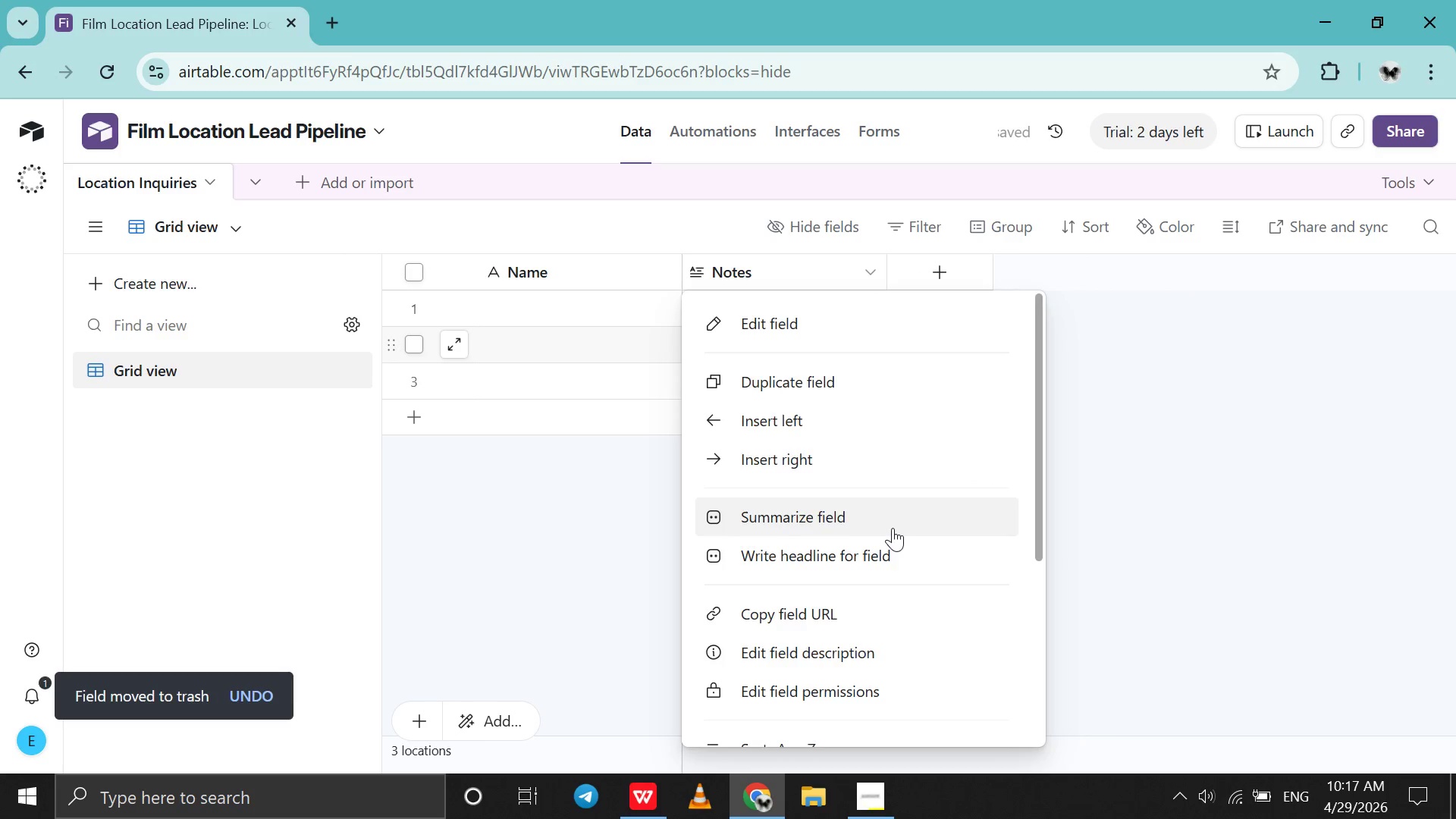 
scroll: coordinate [893, 528], scroll_direction: down, amount: 64.0
 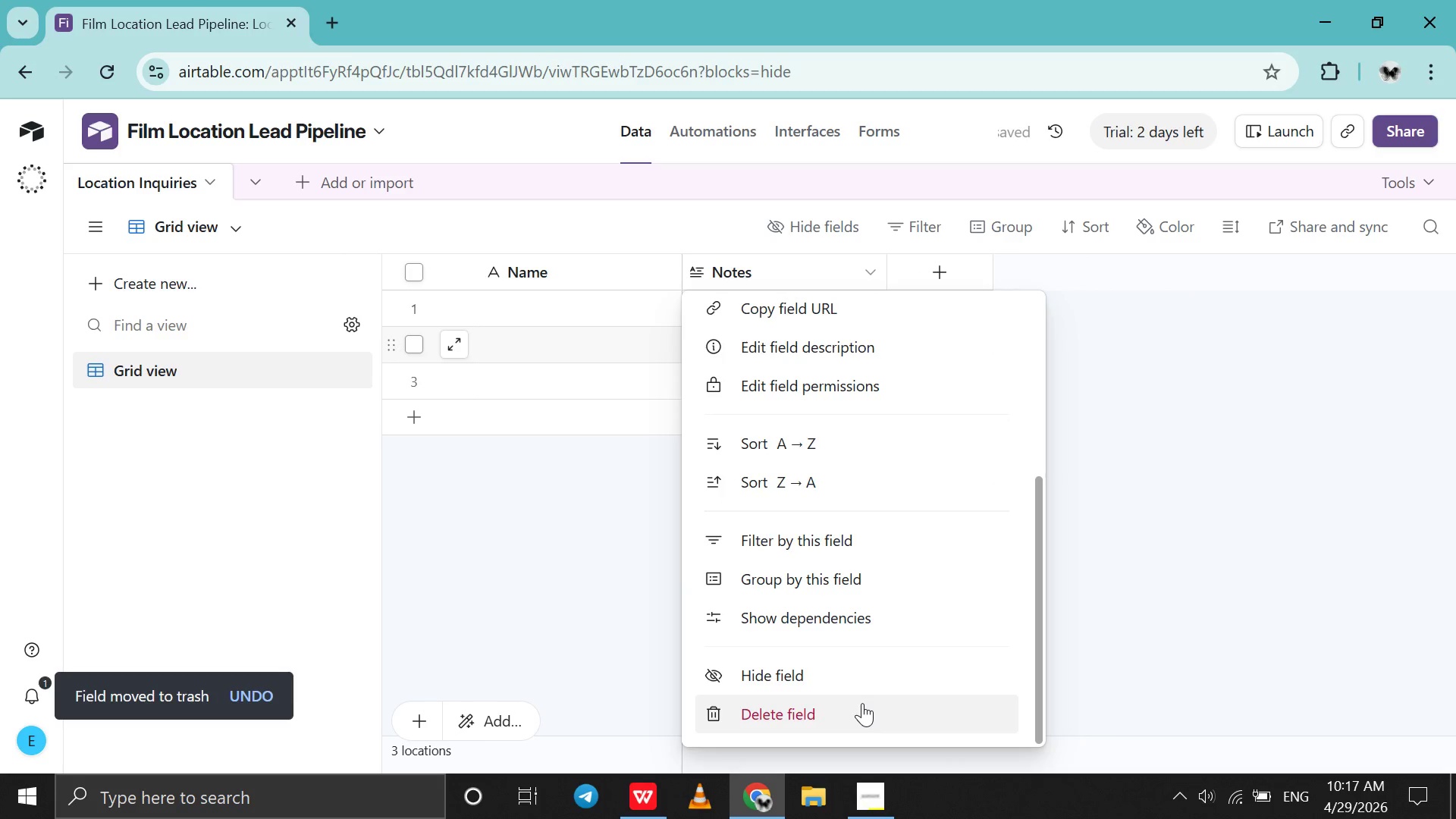 
left_click([862, 703])
 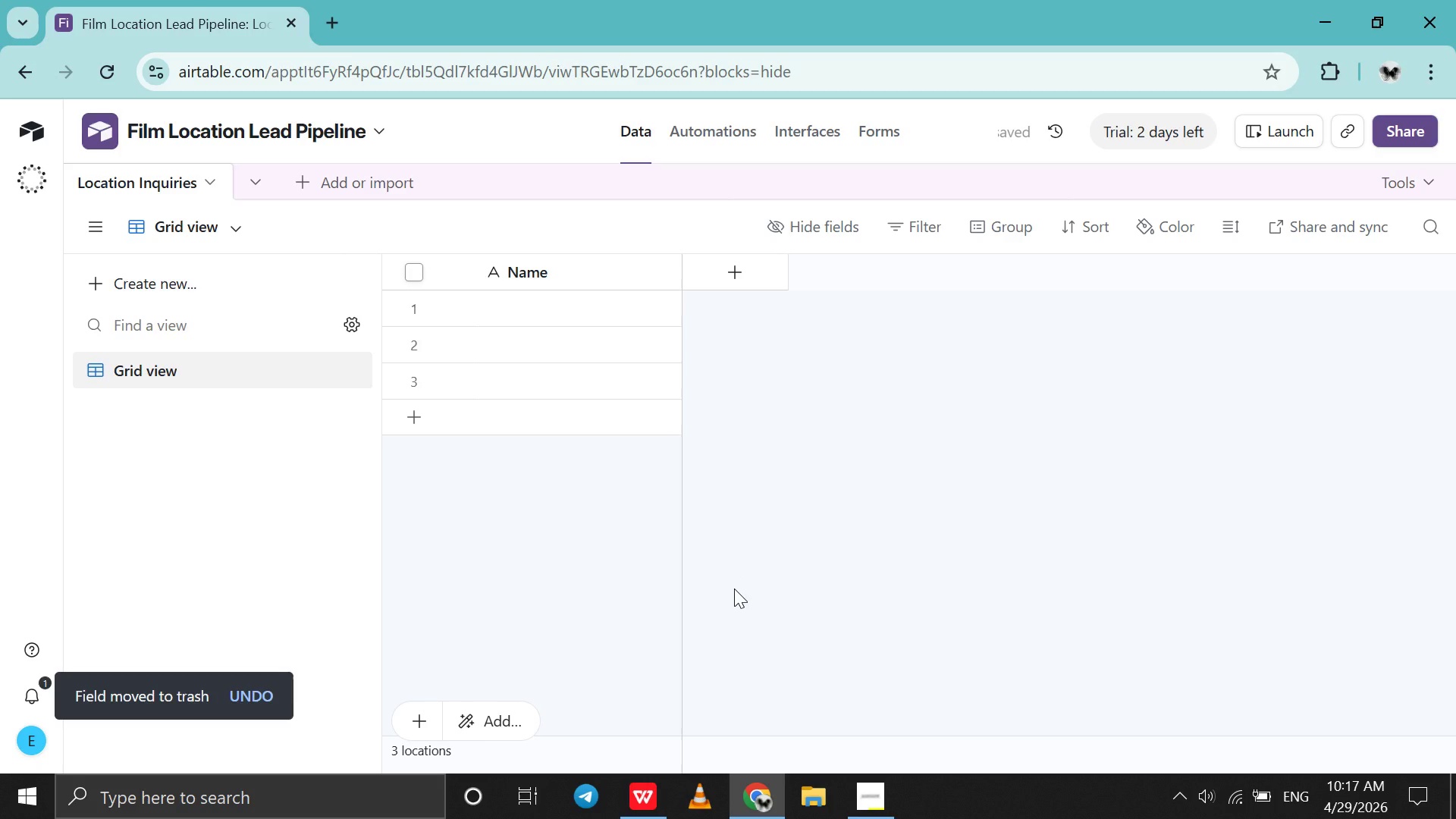 
wait(10.23)
 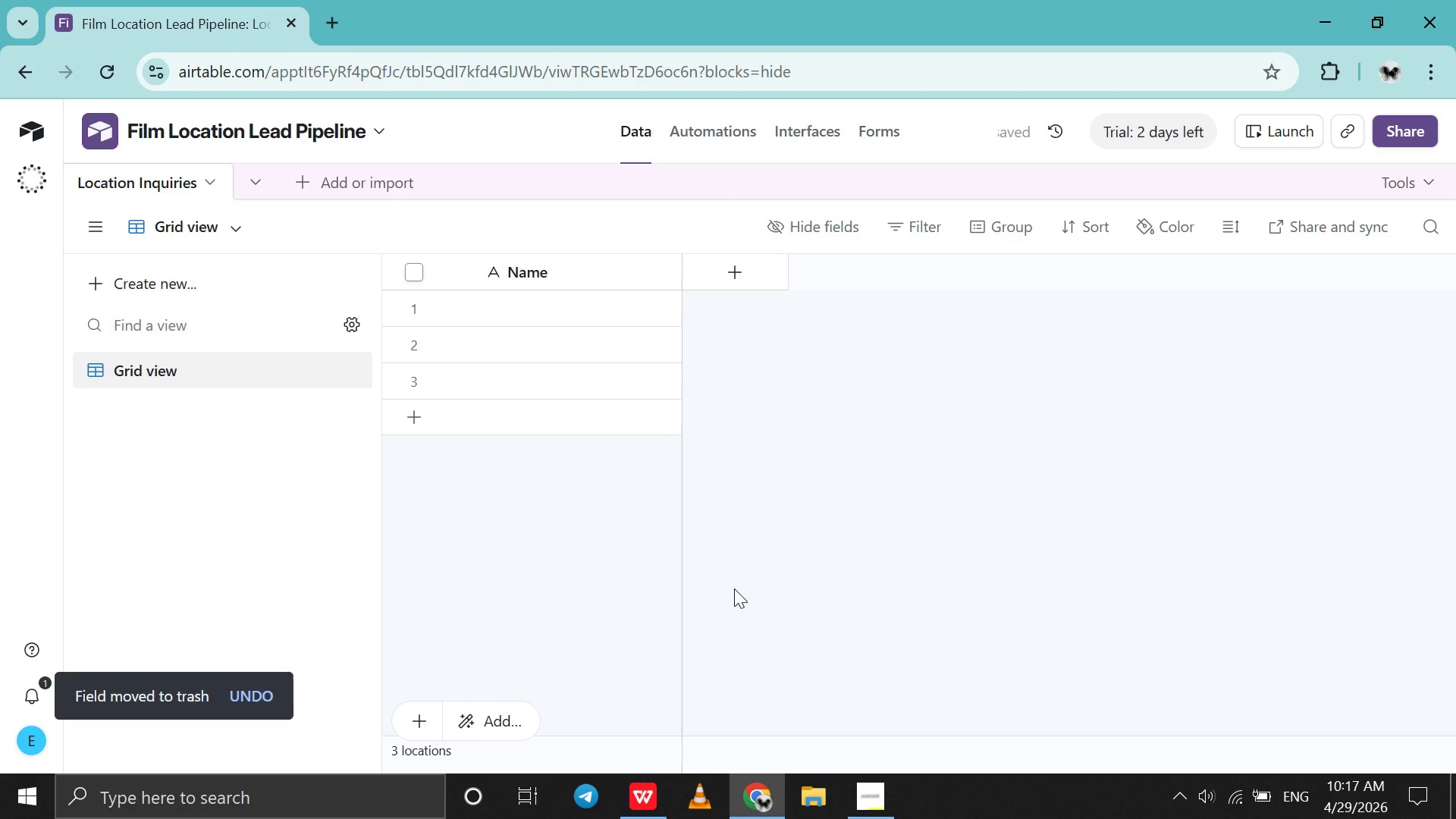 
double_click([518, 266])
 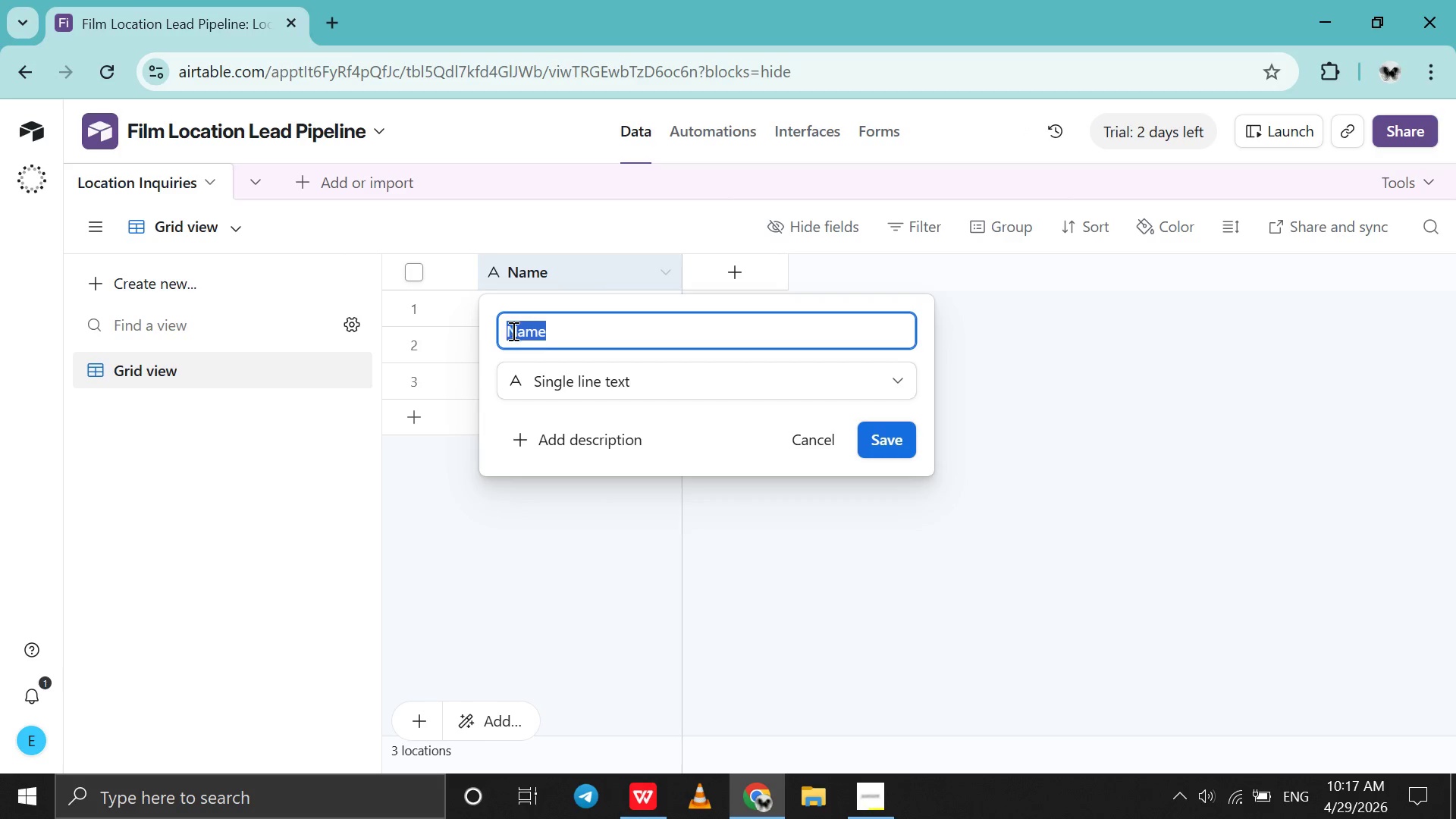 
left_click([510, 331])
 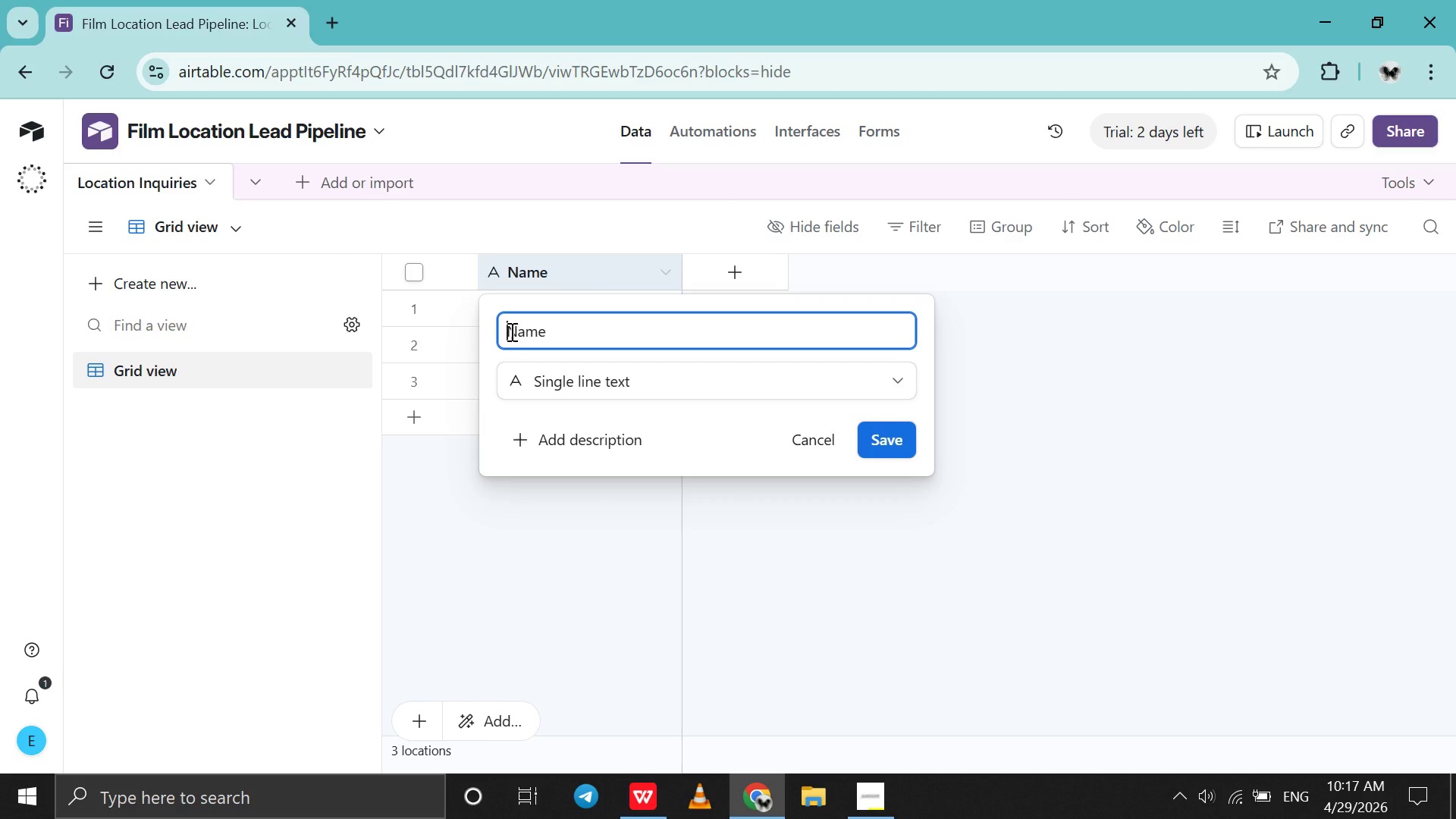 
hold_key(key=CapsLock, duration=0.69)
 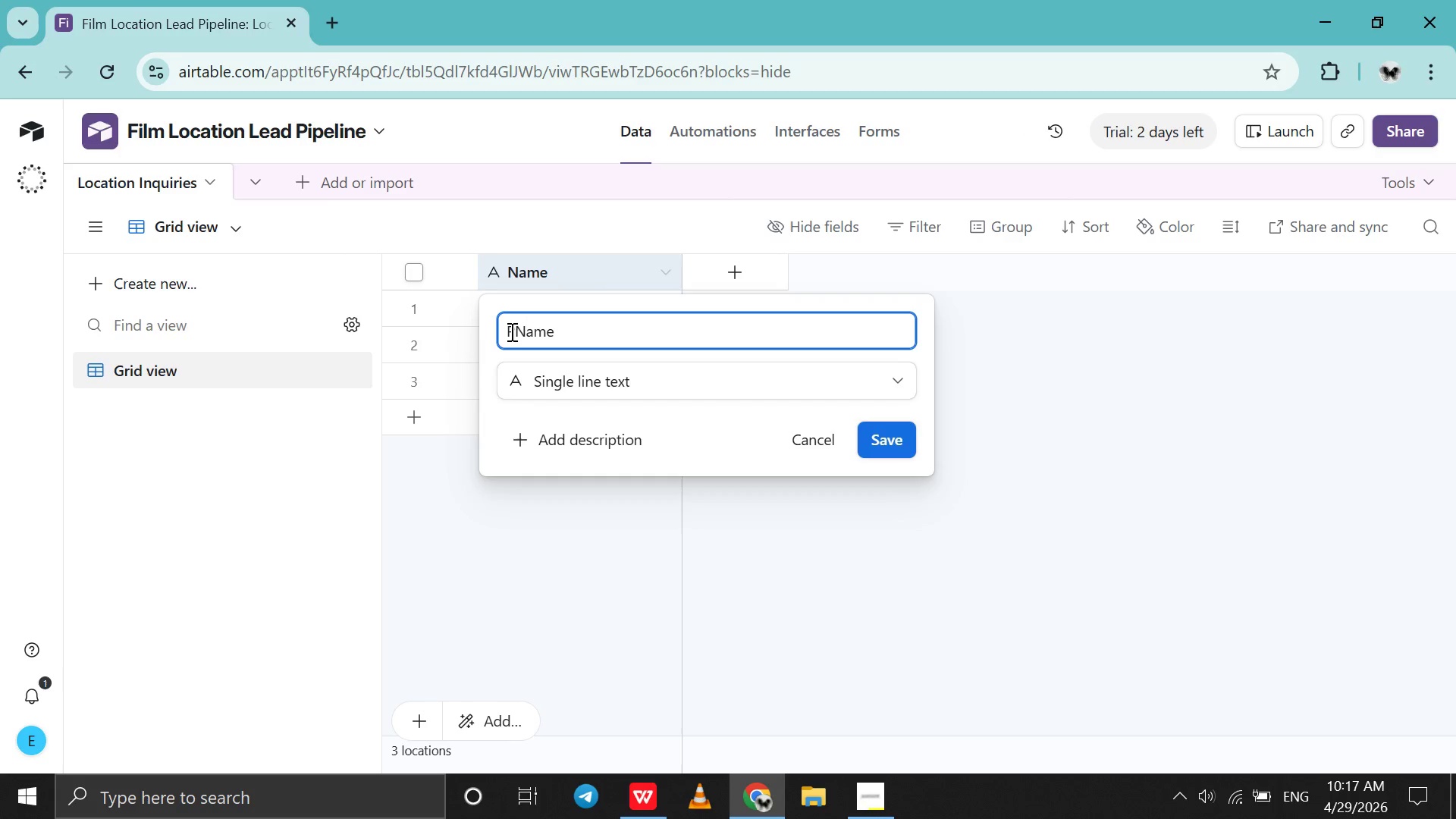 
type(Production )
 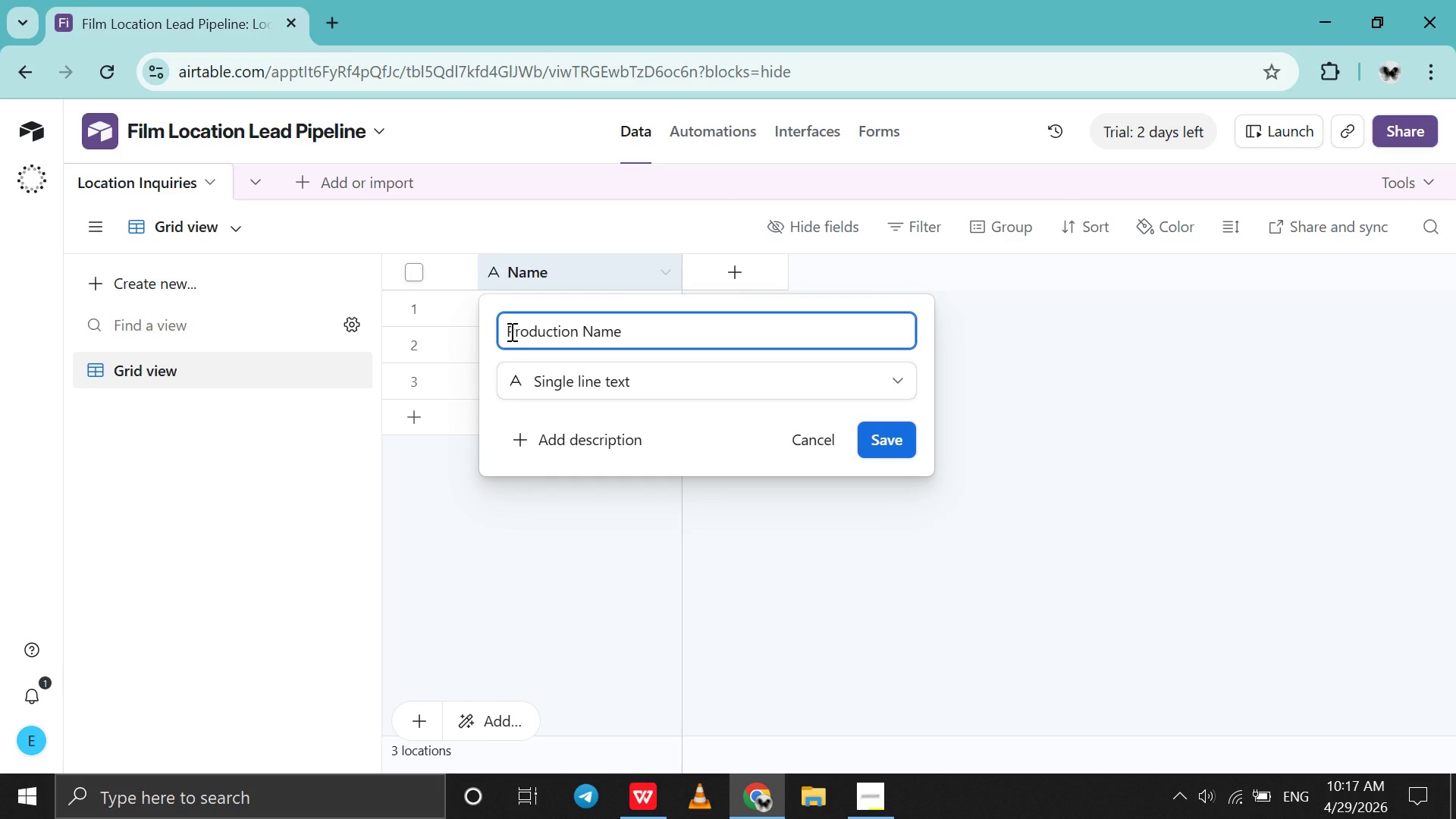 
key(Enter)
 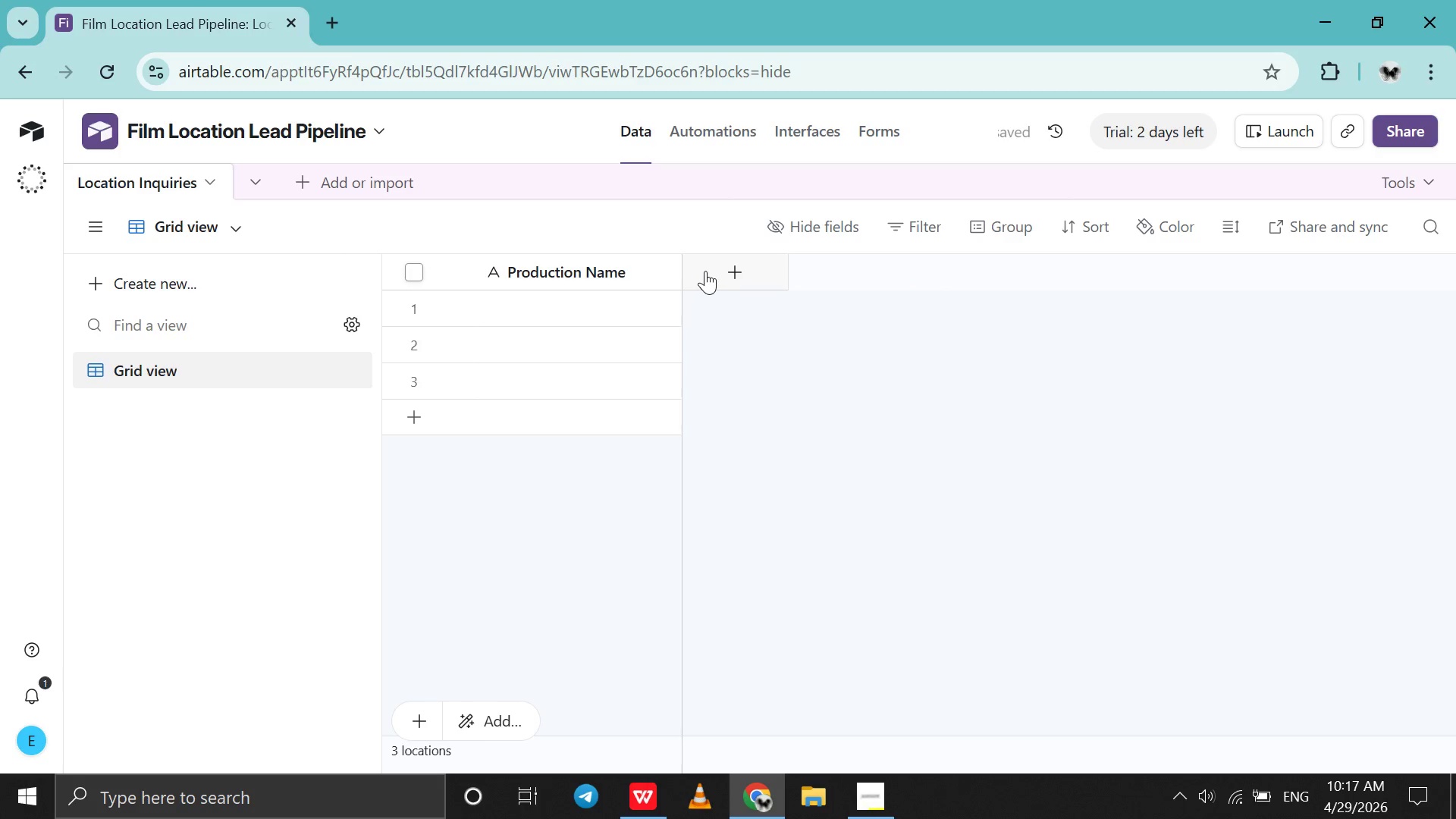 
left_click([706, 271])
 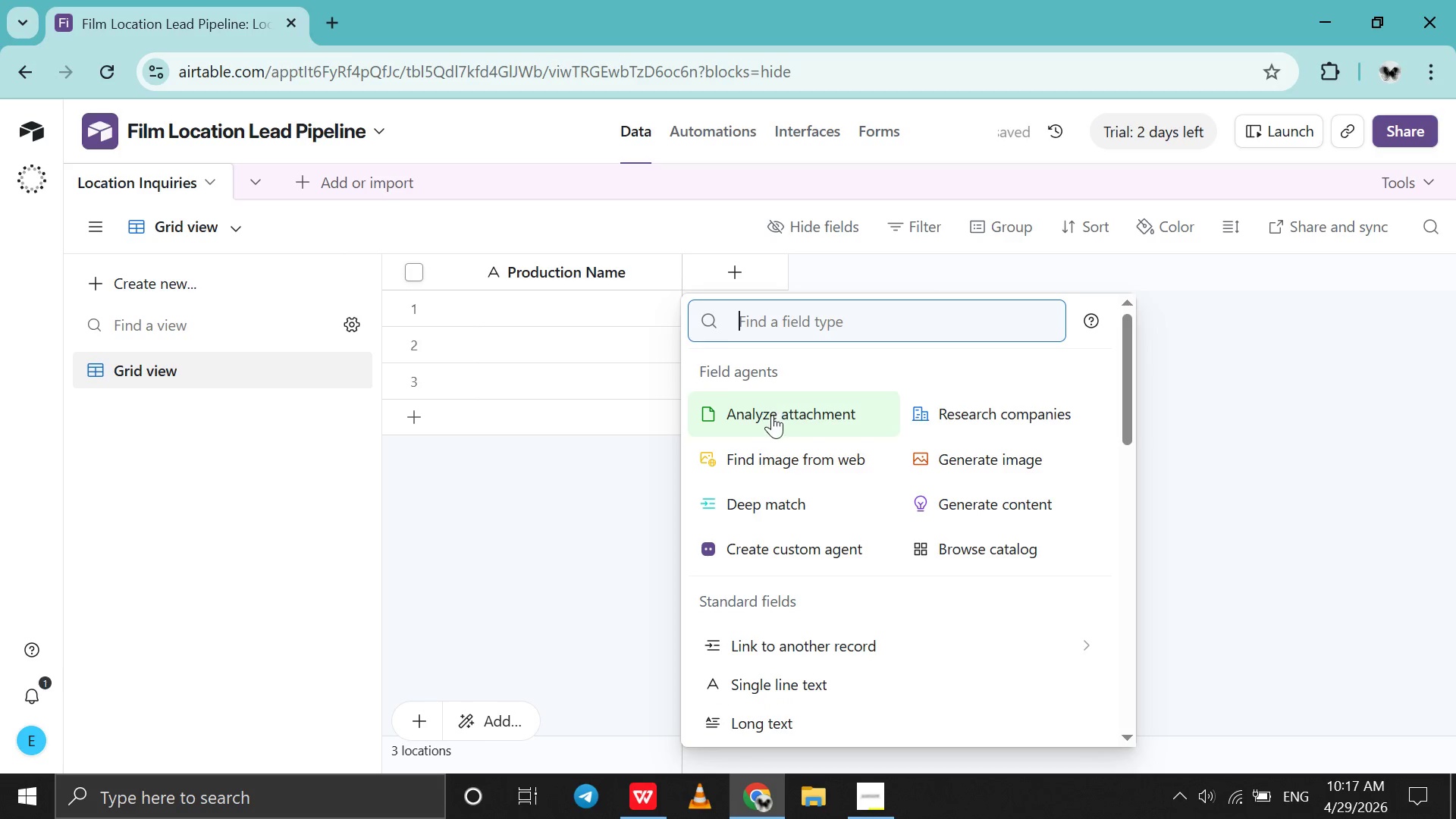 
type(si)
 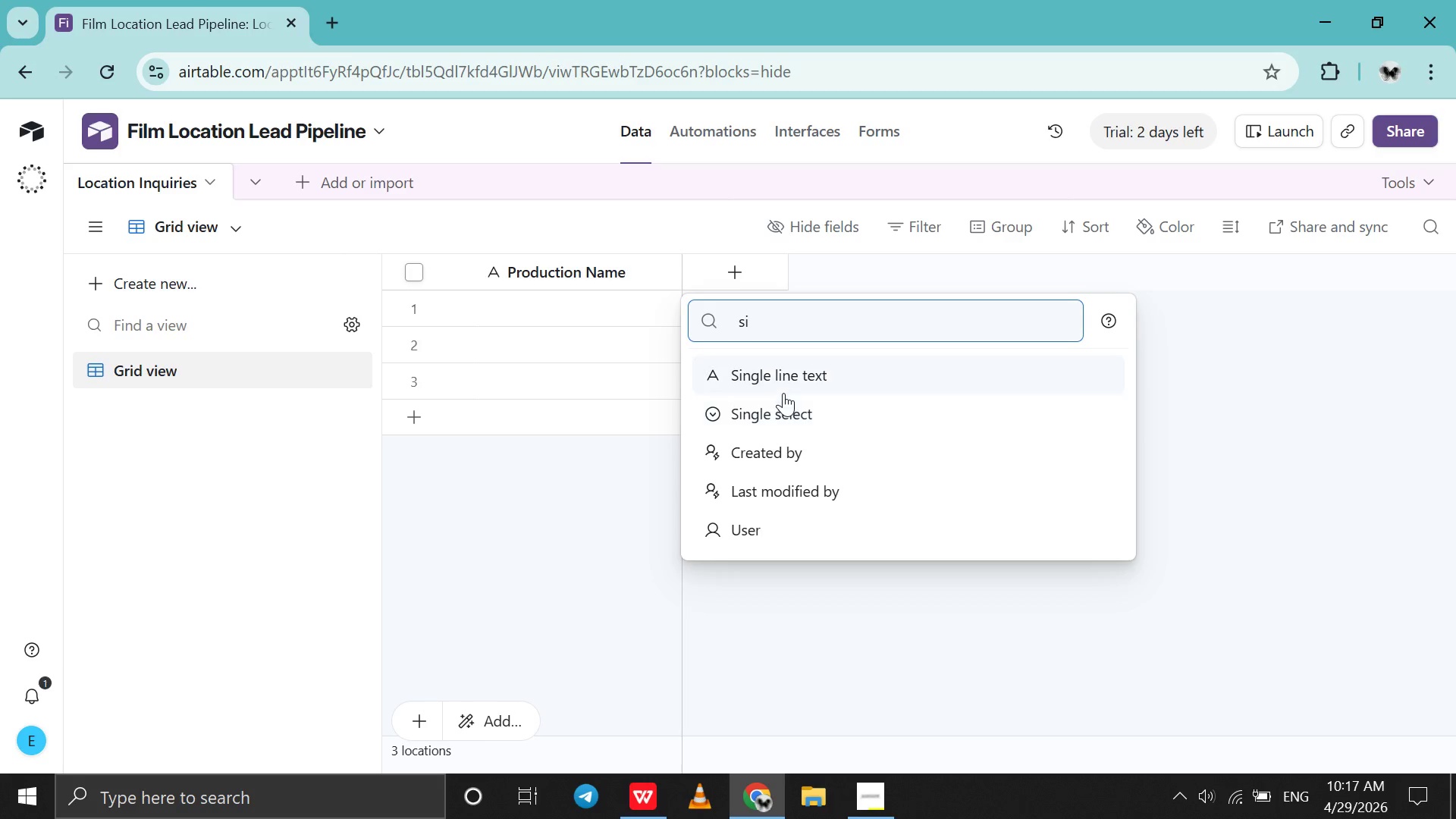 
left_click([783, 392])
 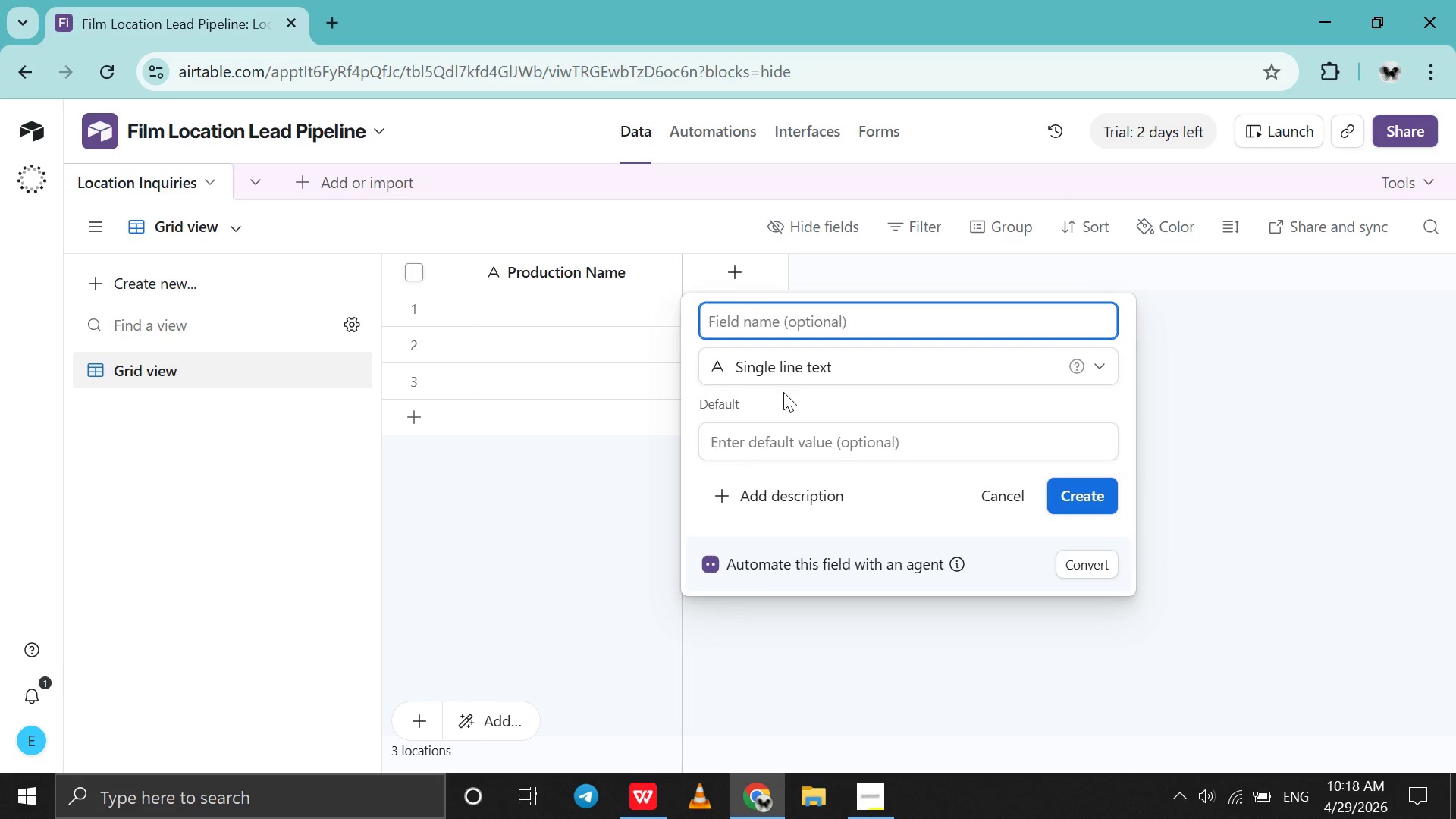 
type(Property Namr)
 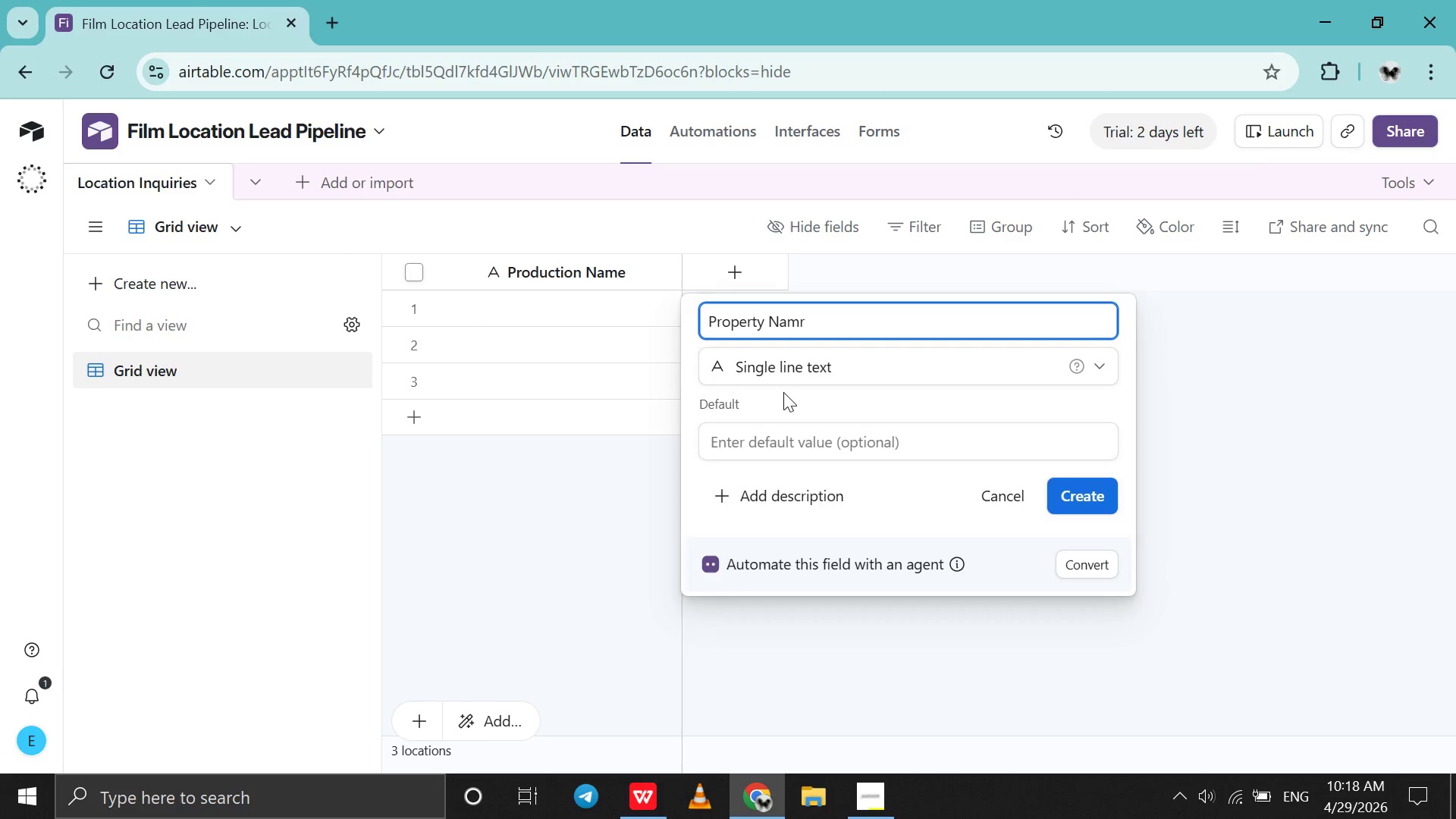 
 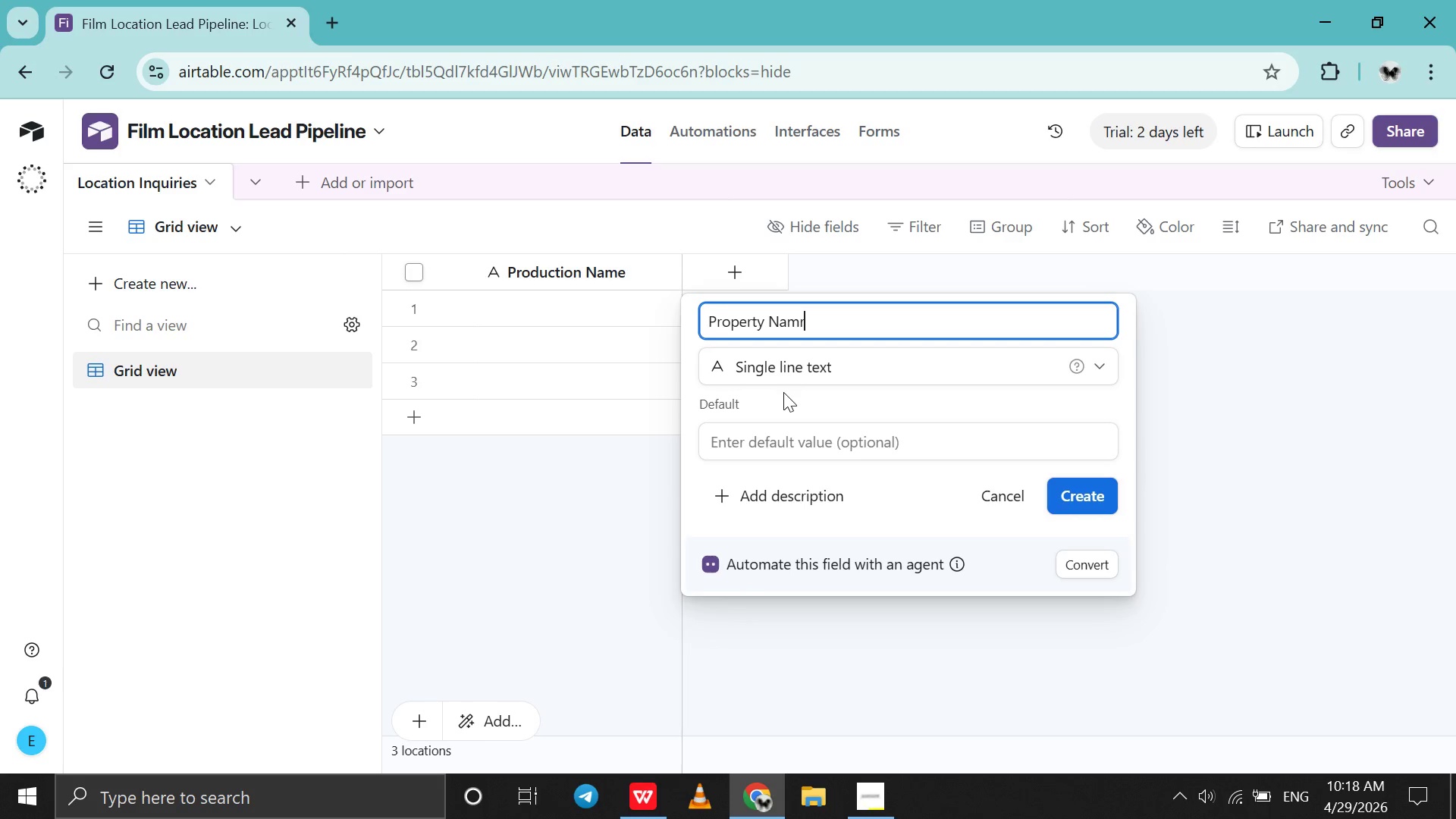 
key(Enter)
 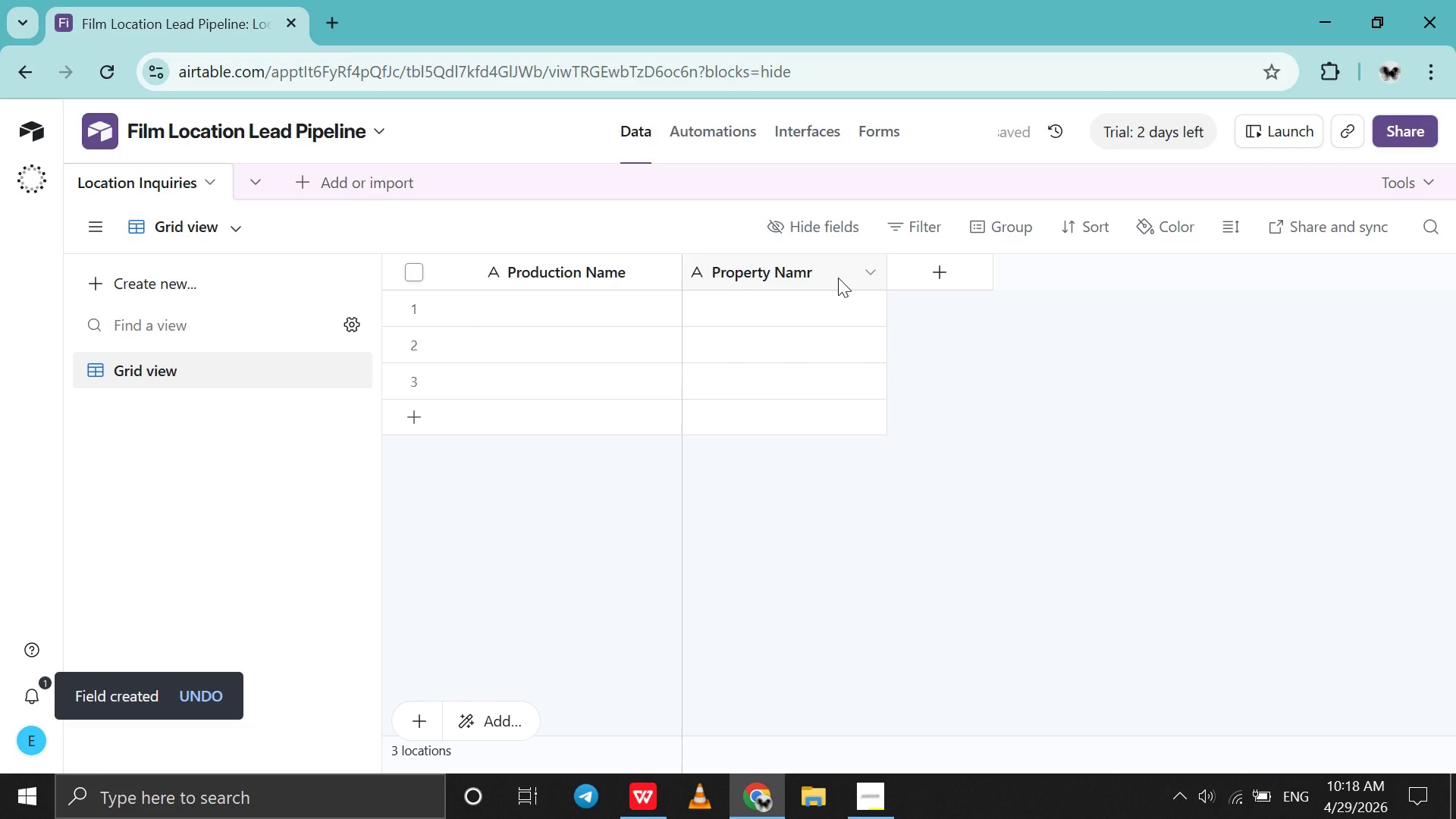 
double_click([838, 278])
 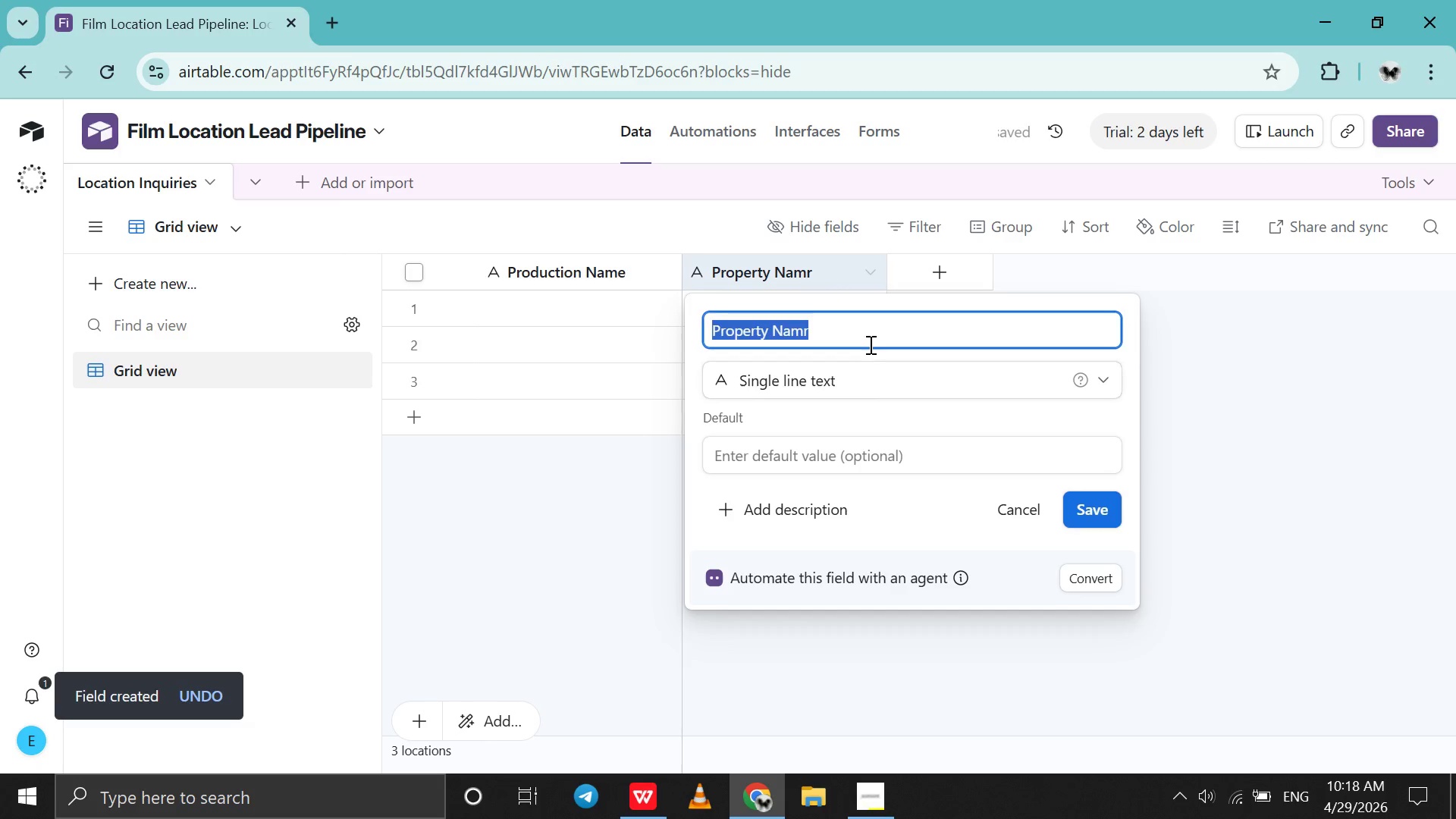 
left_click([865, 341])
 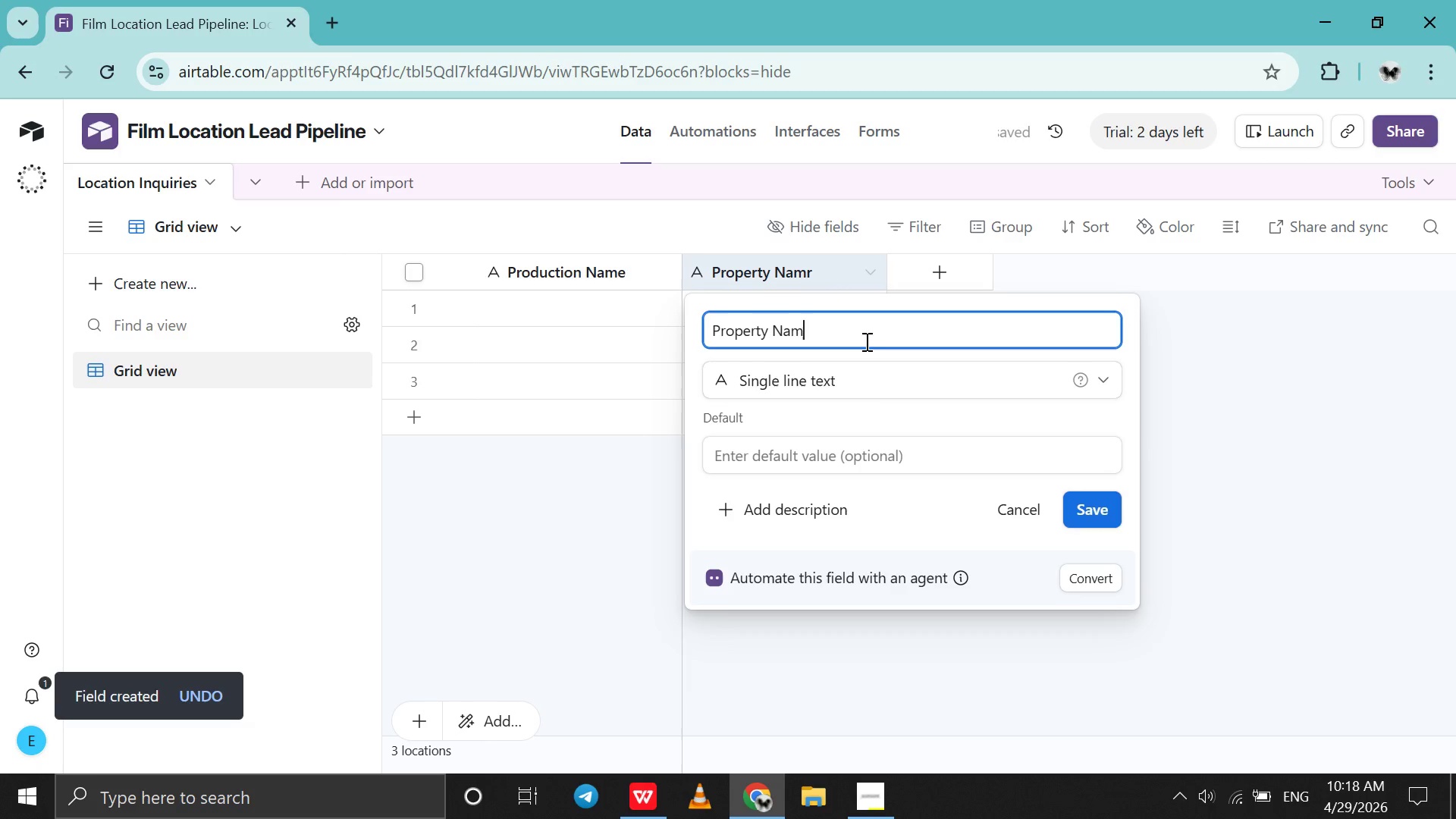 
key(Backspace)
 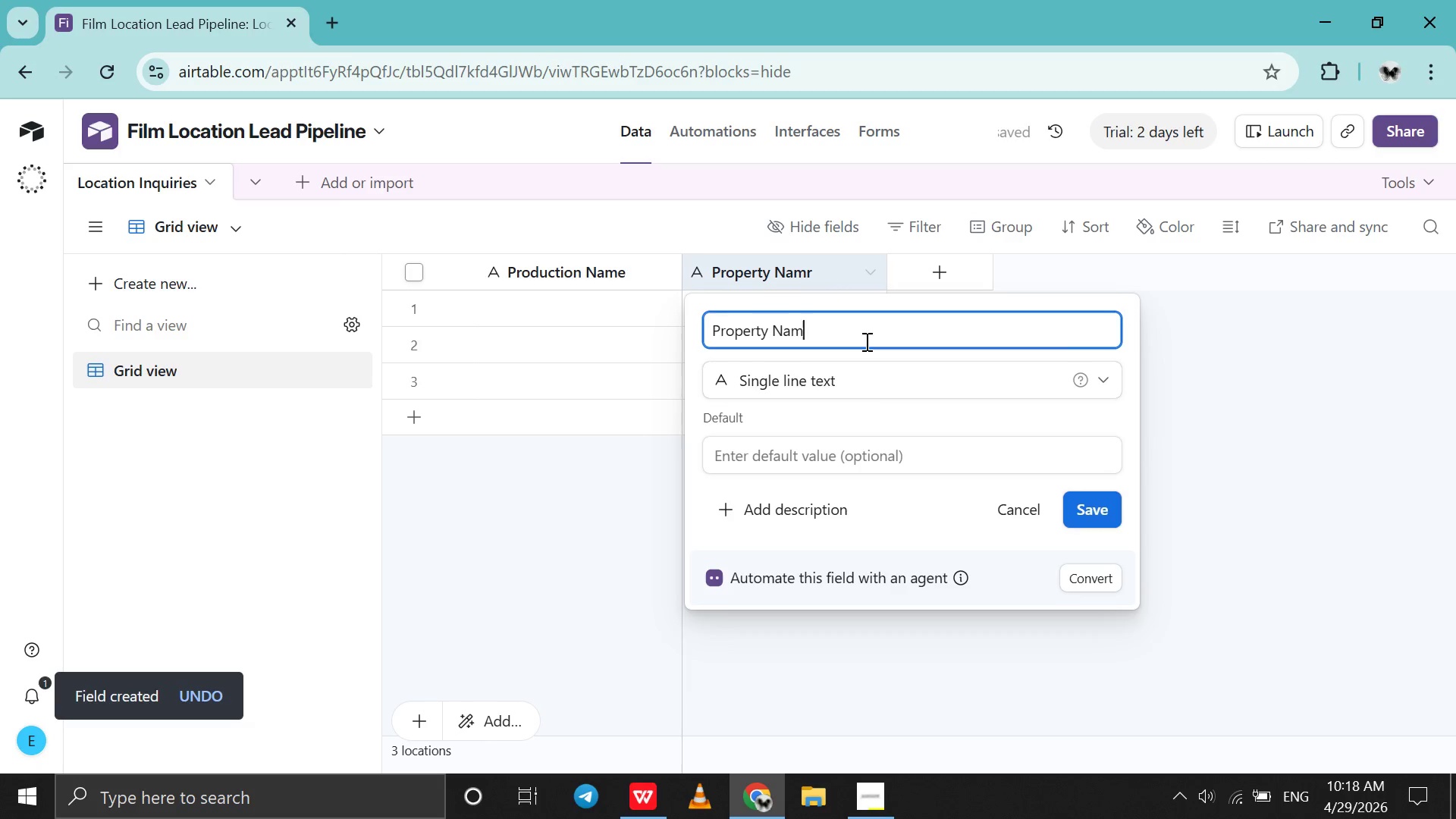 
key(E)
 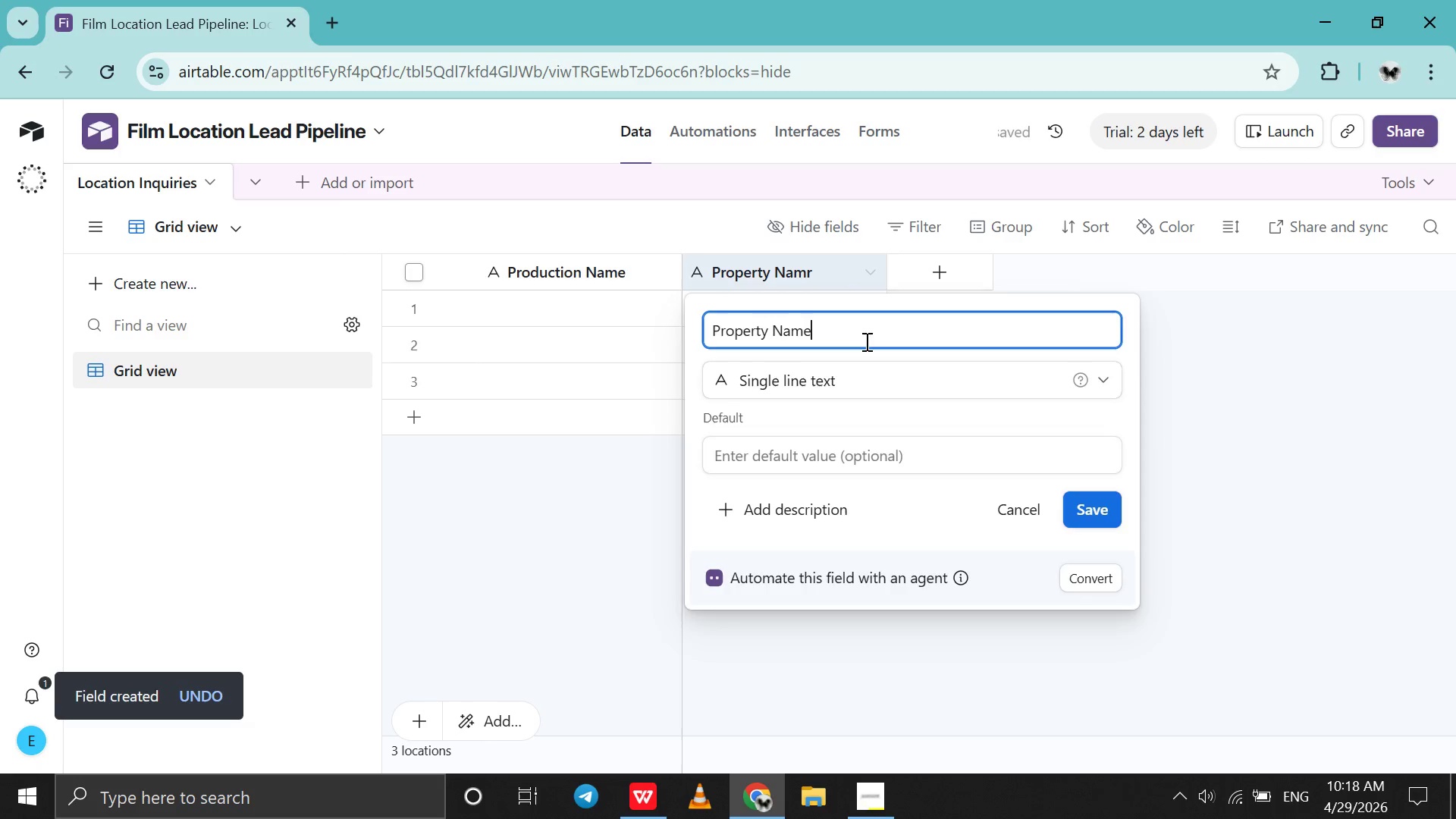 
key(Enter)
 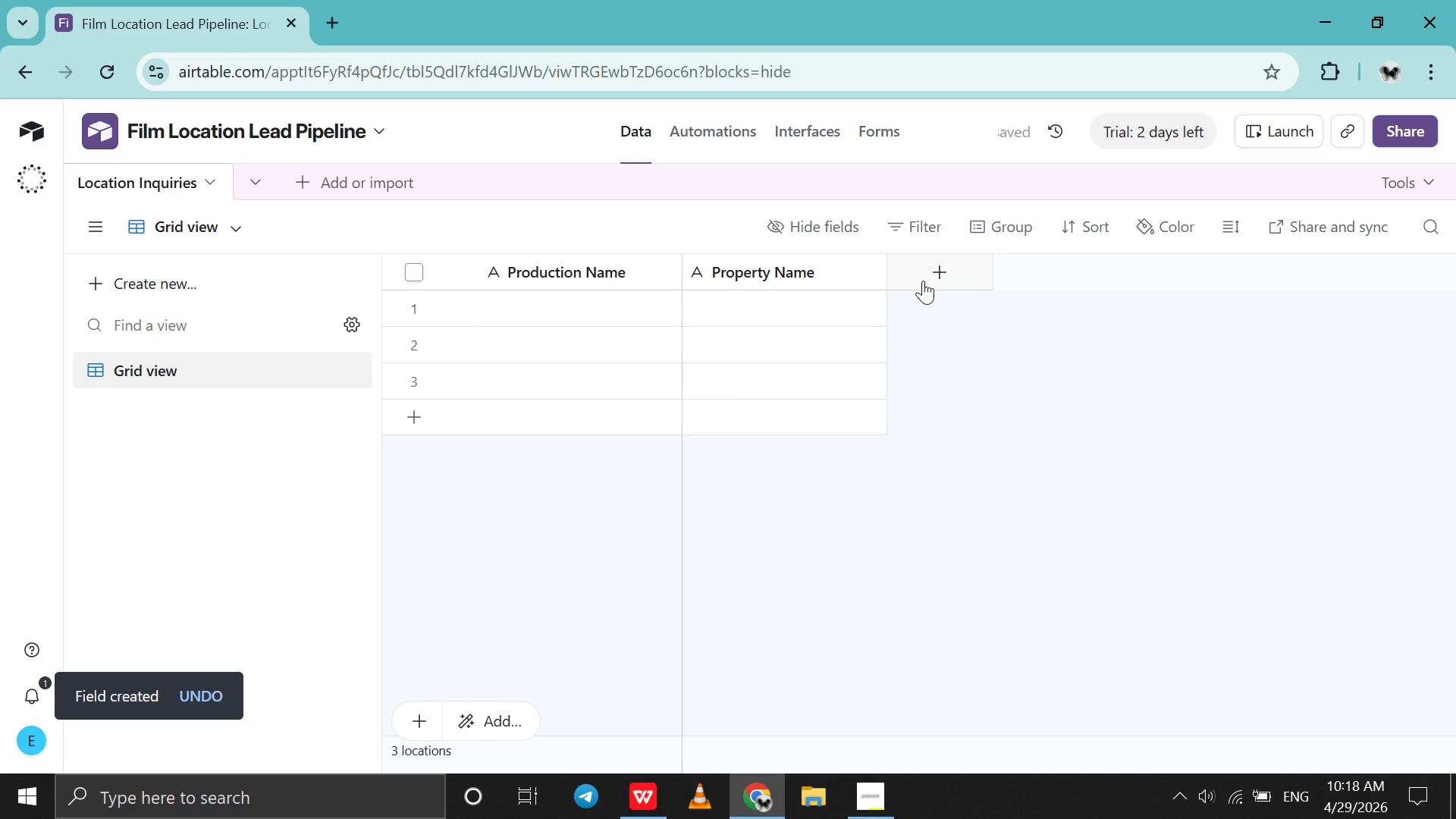 
left_click([923, 281])
 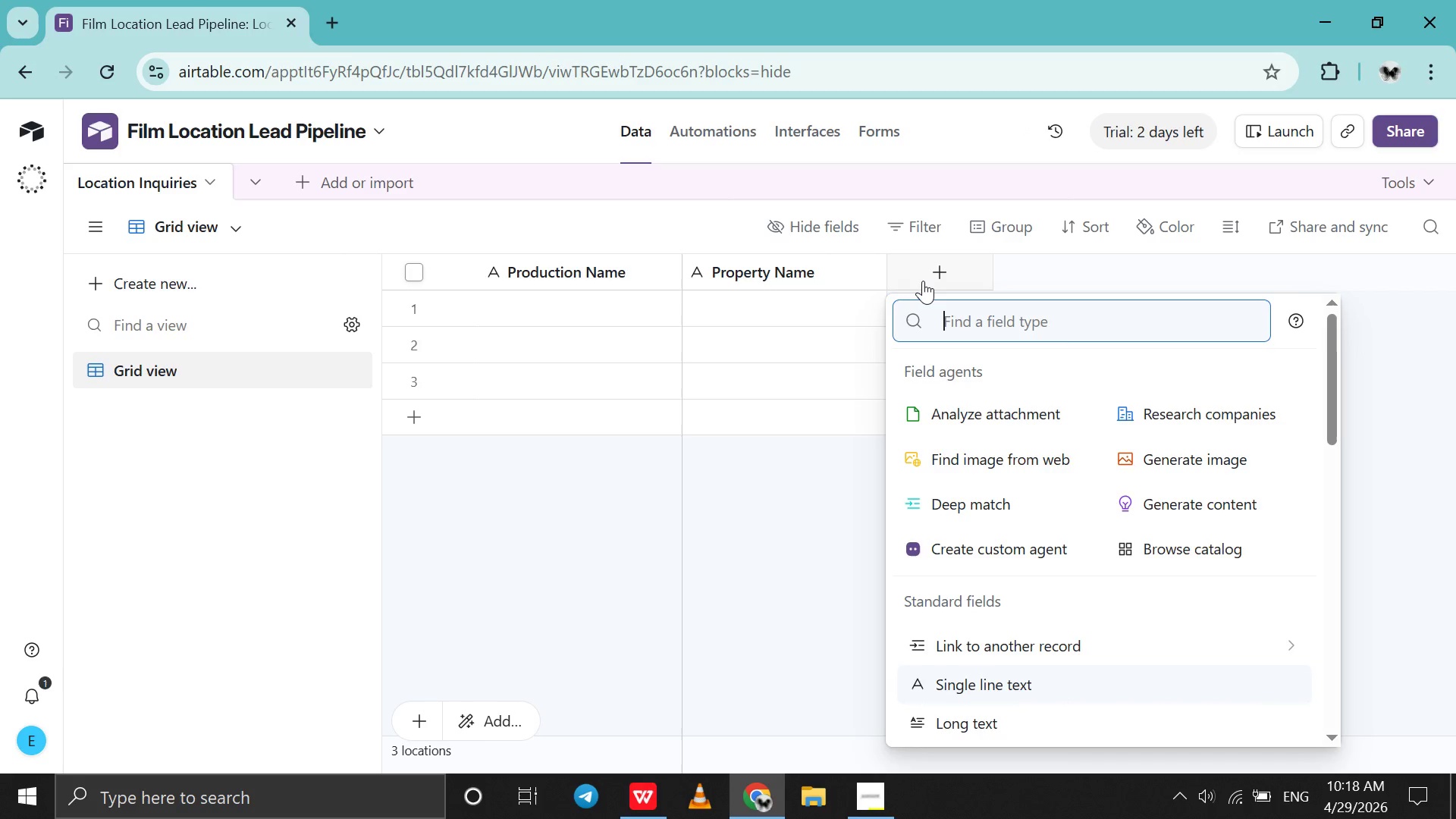 
wait(12.61)
 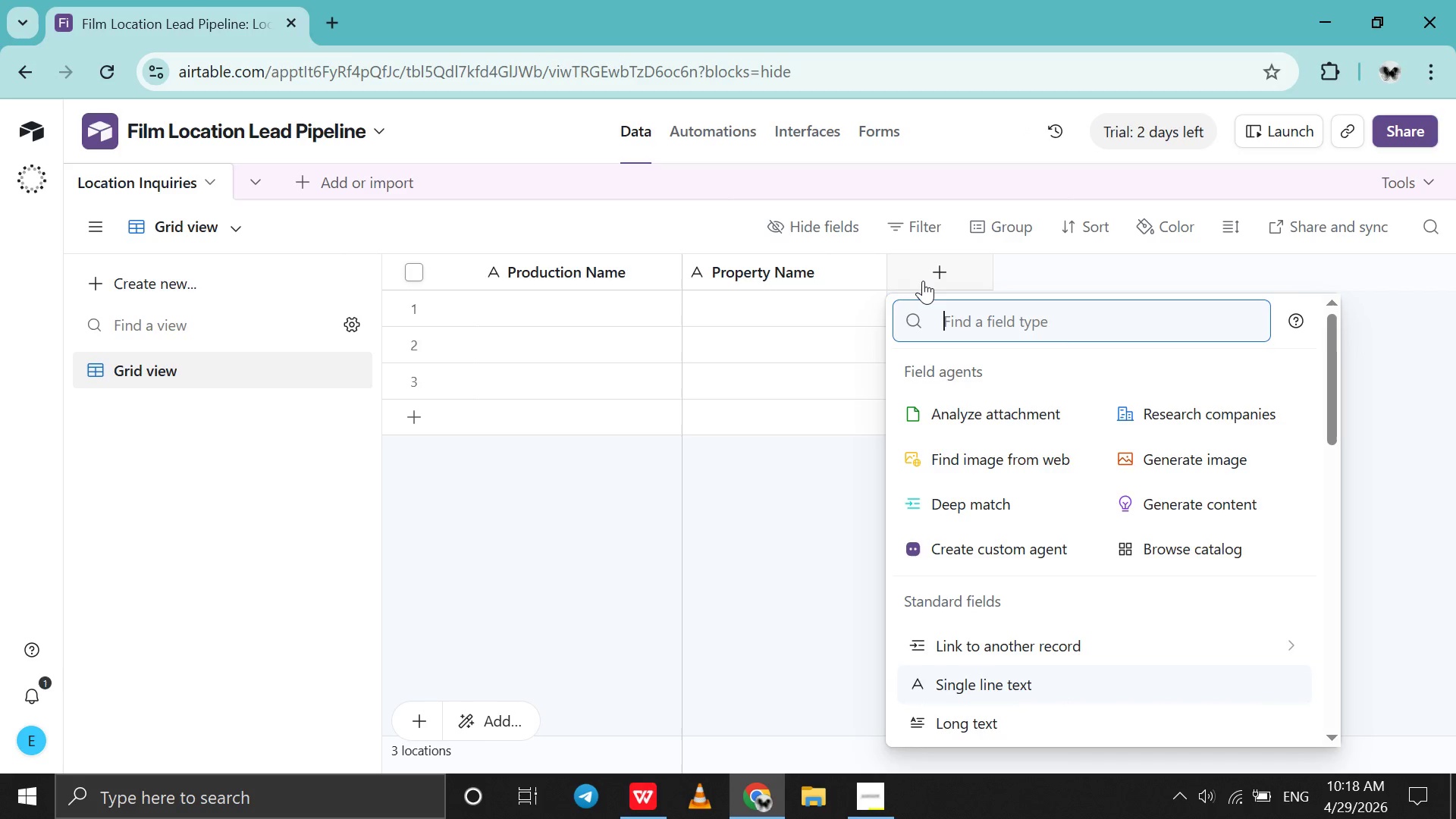 
type(sin)
 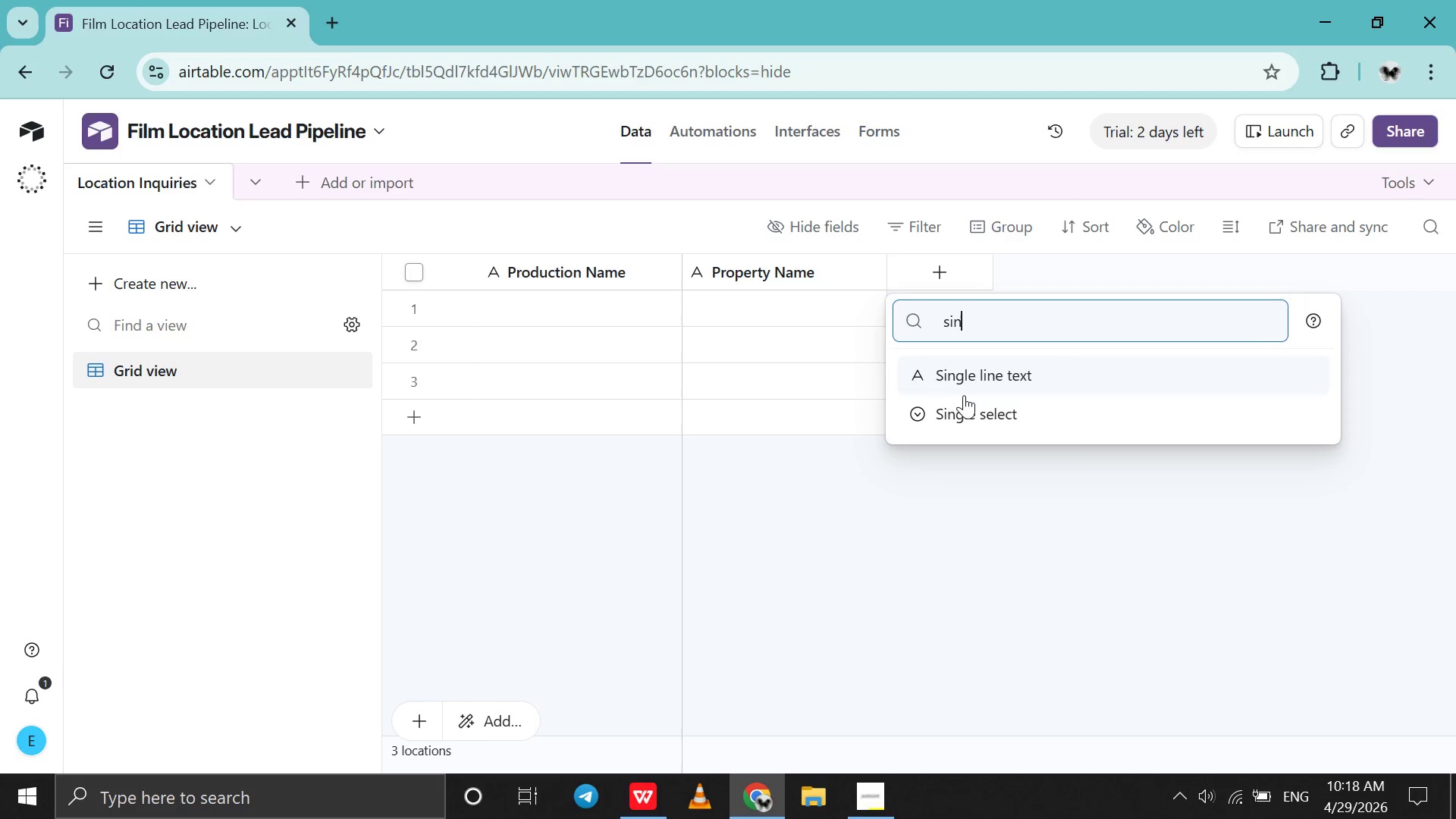 
left_click([963, 401])
 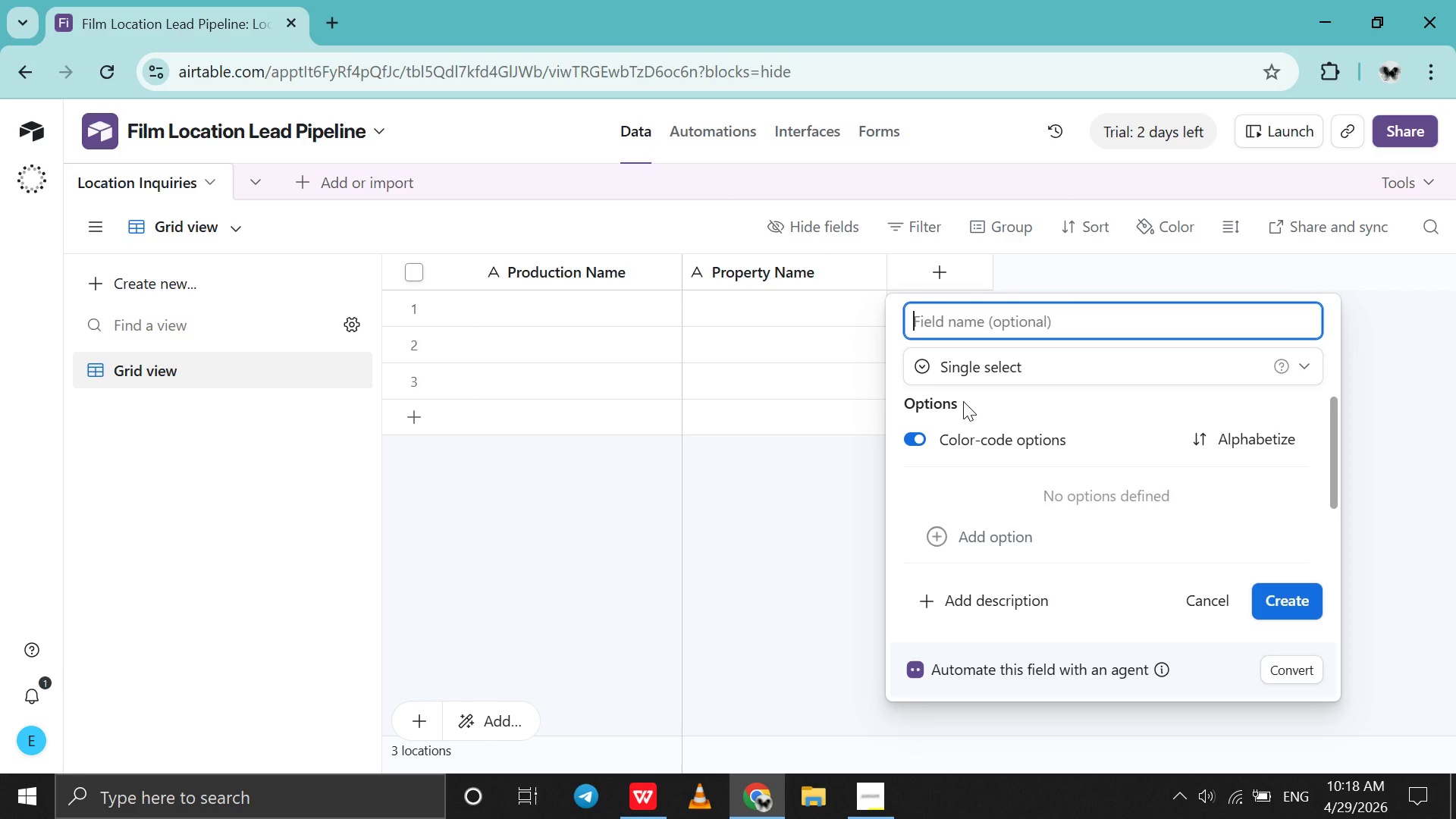 
type(Producy)
key(Backspace)
type(tion Tyoe)
key(Backspace)
key(Backspace)
type(pe)
 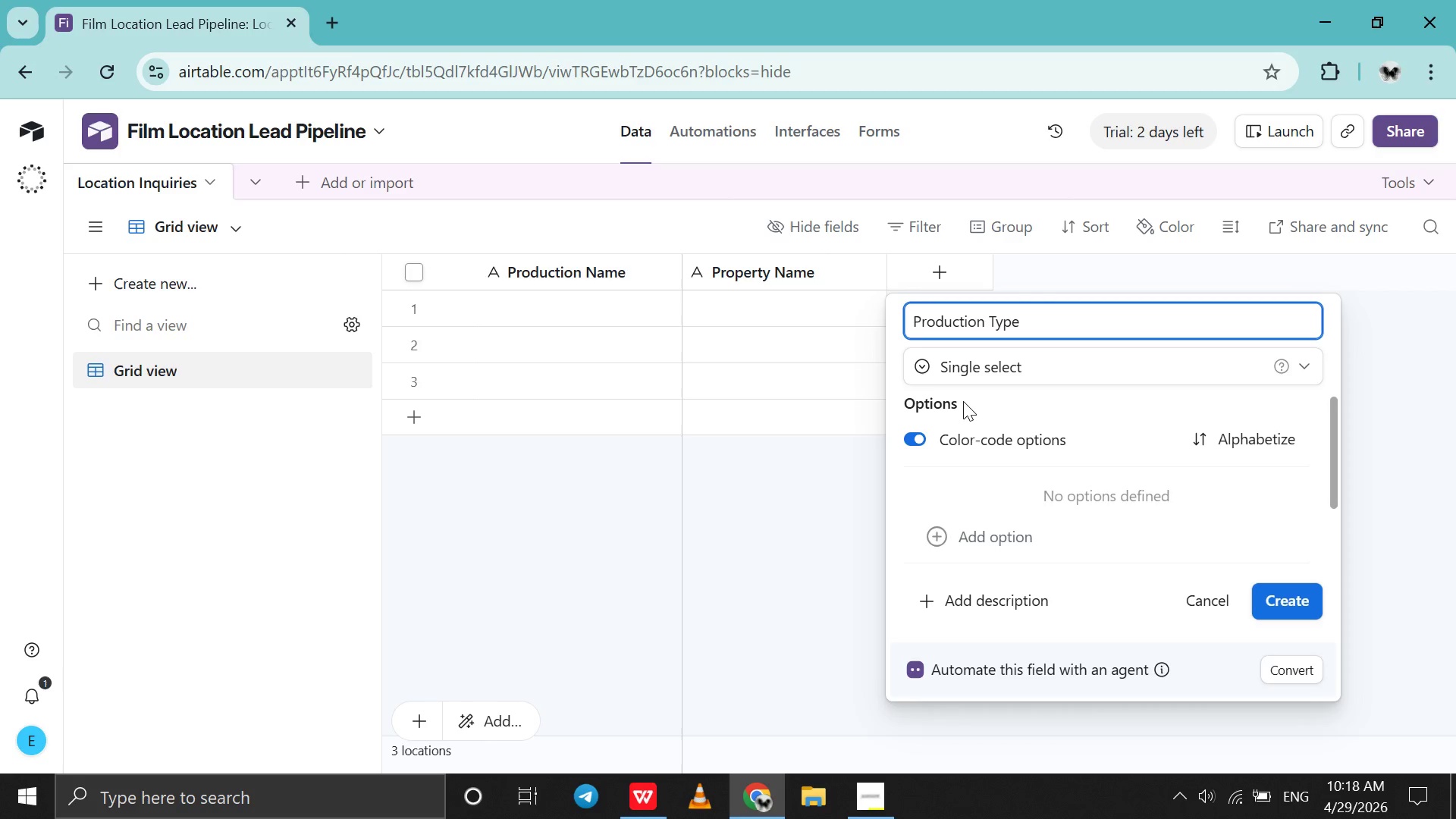 
scroll: coordinate [968, 463], scroll_direction: down, amount: 2.0
 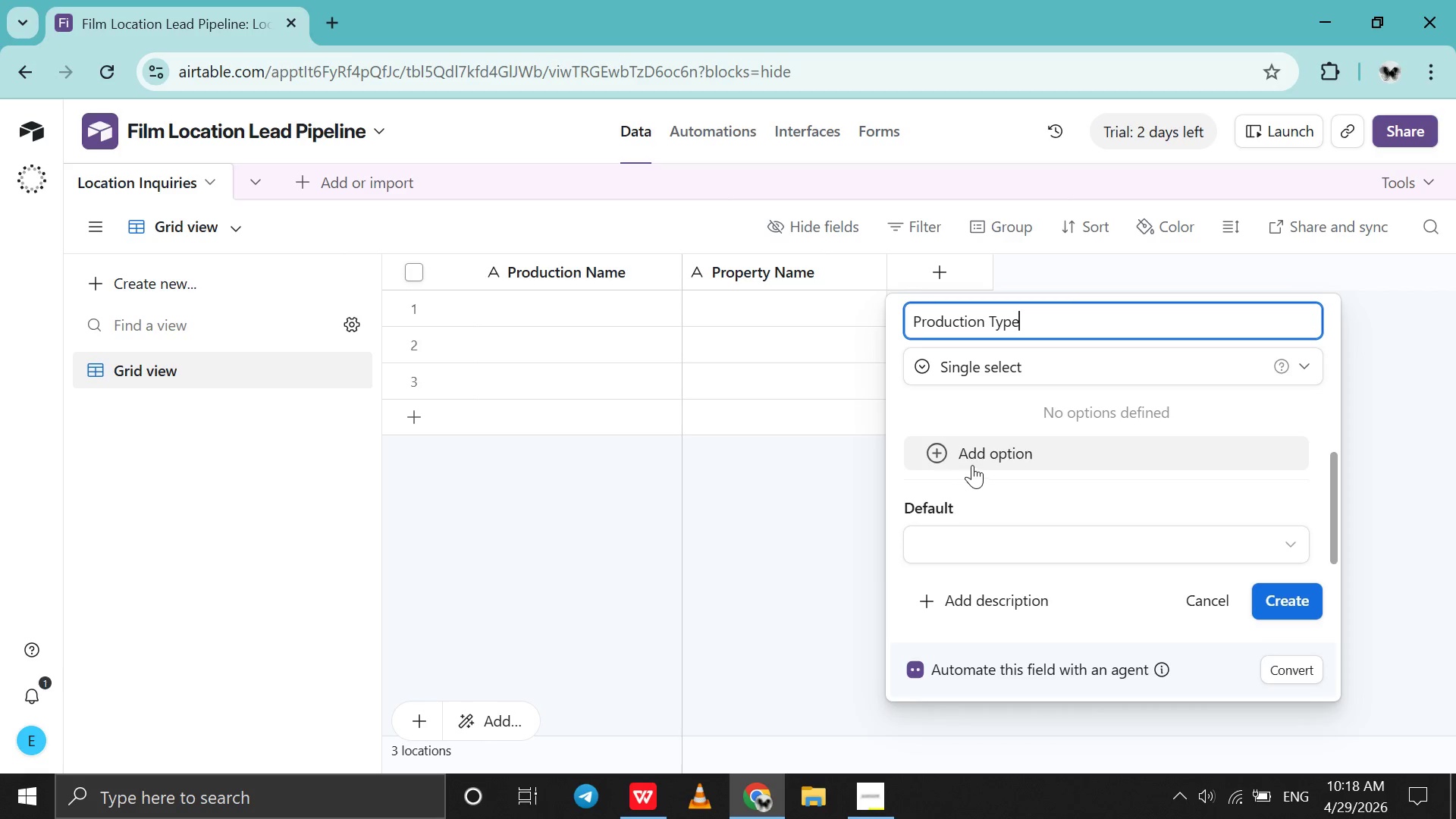 
left_click([972, 465])
 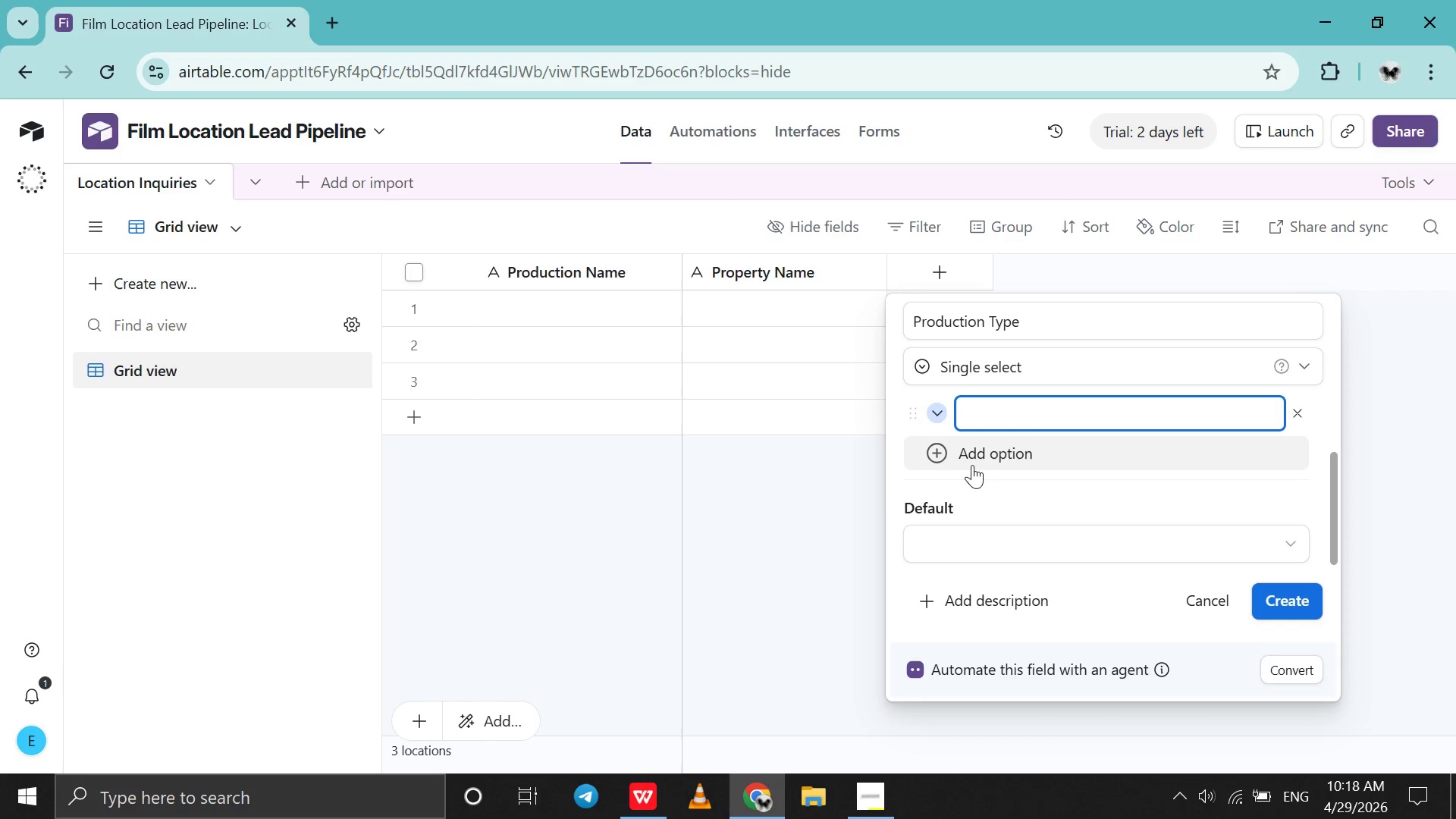 
type(Commercial )
 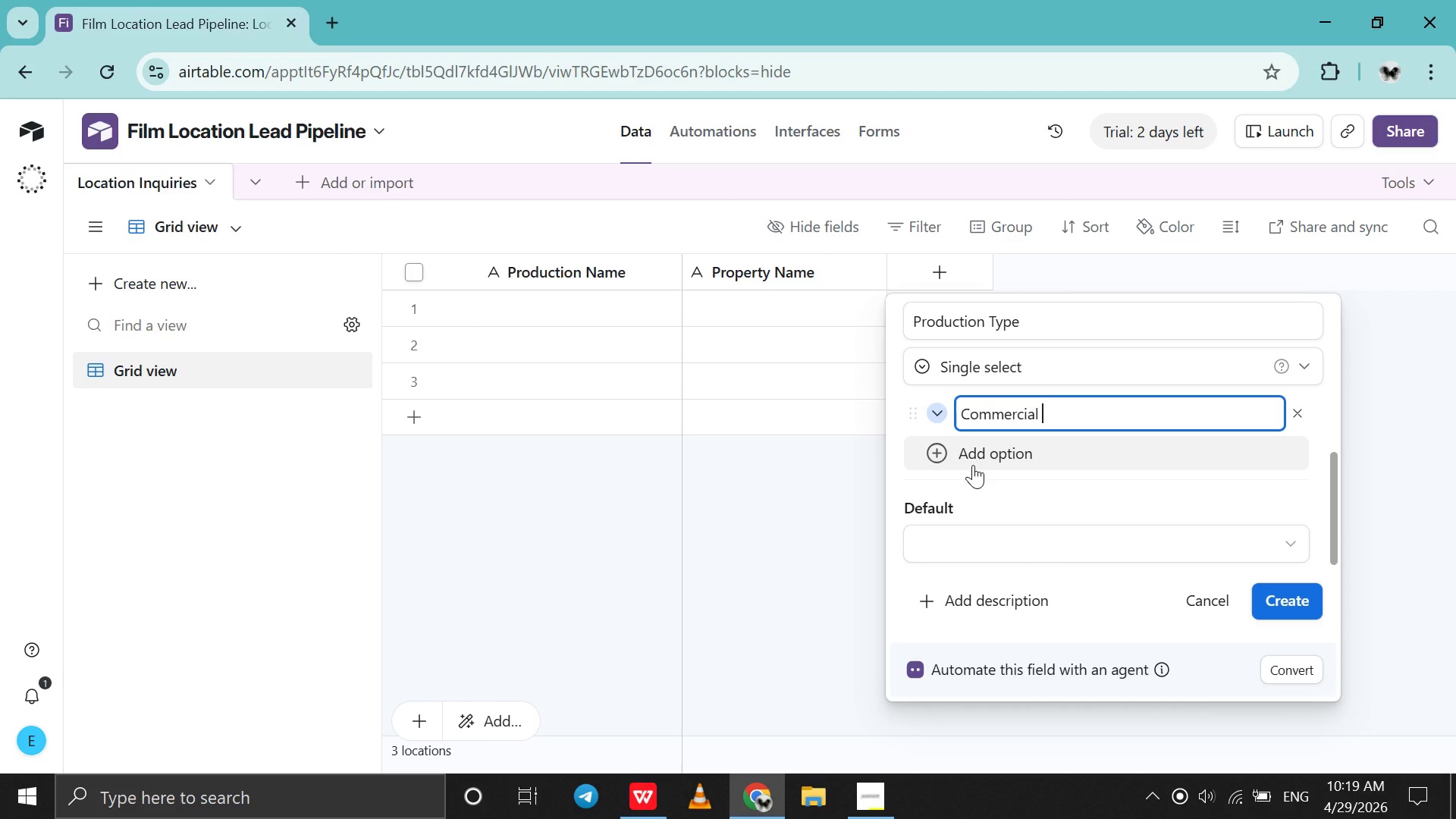 
key(Shift+Enter)
 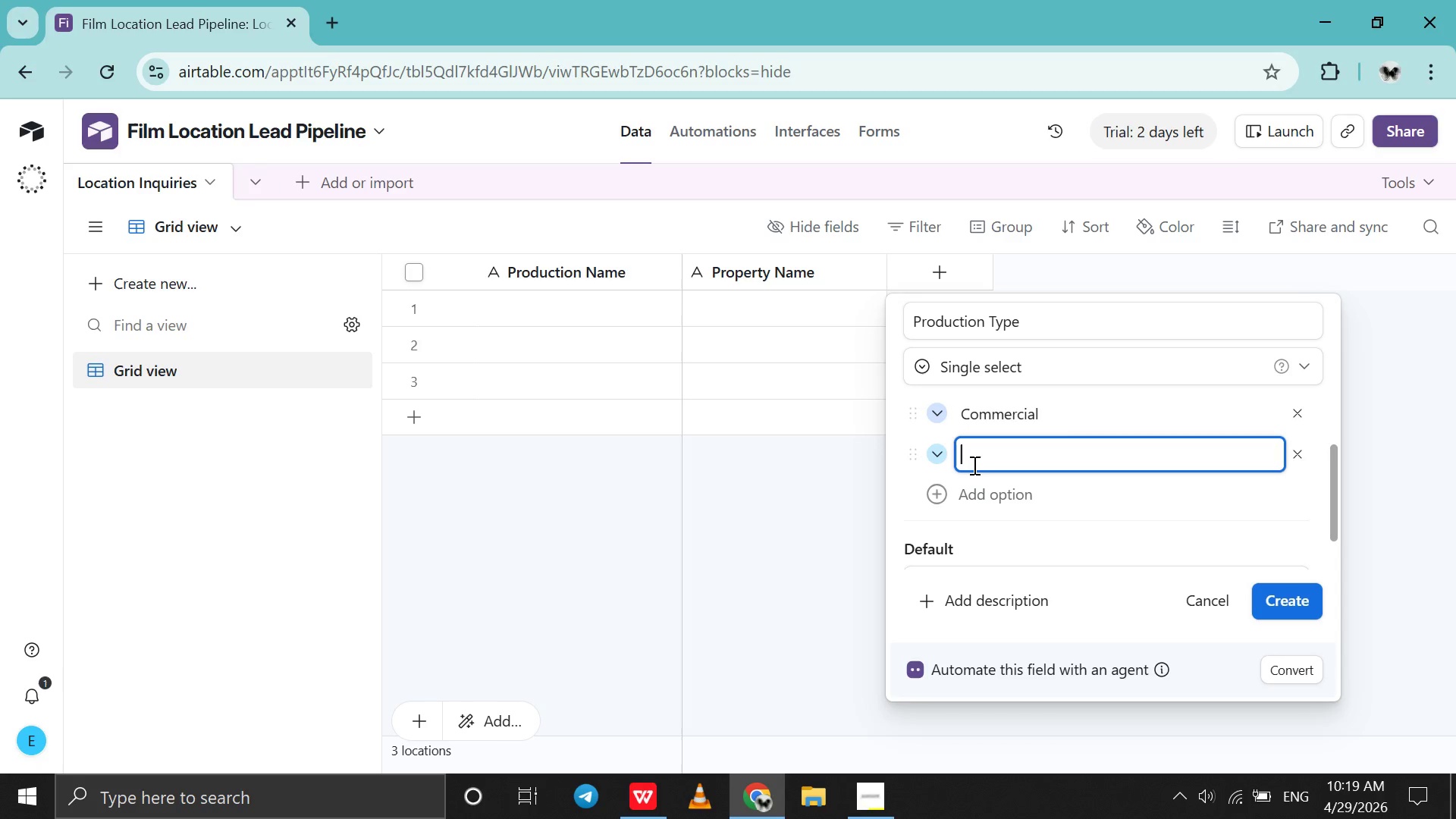 
type(Feature )
 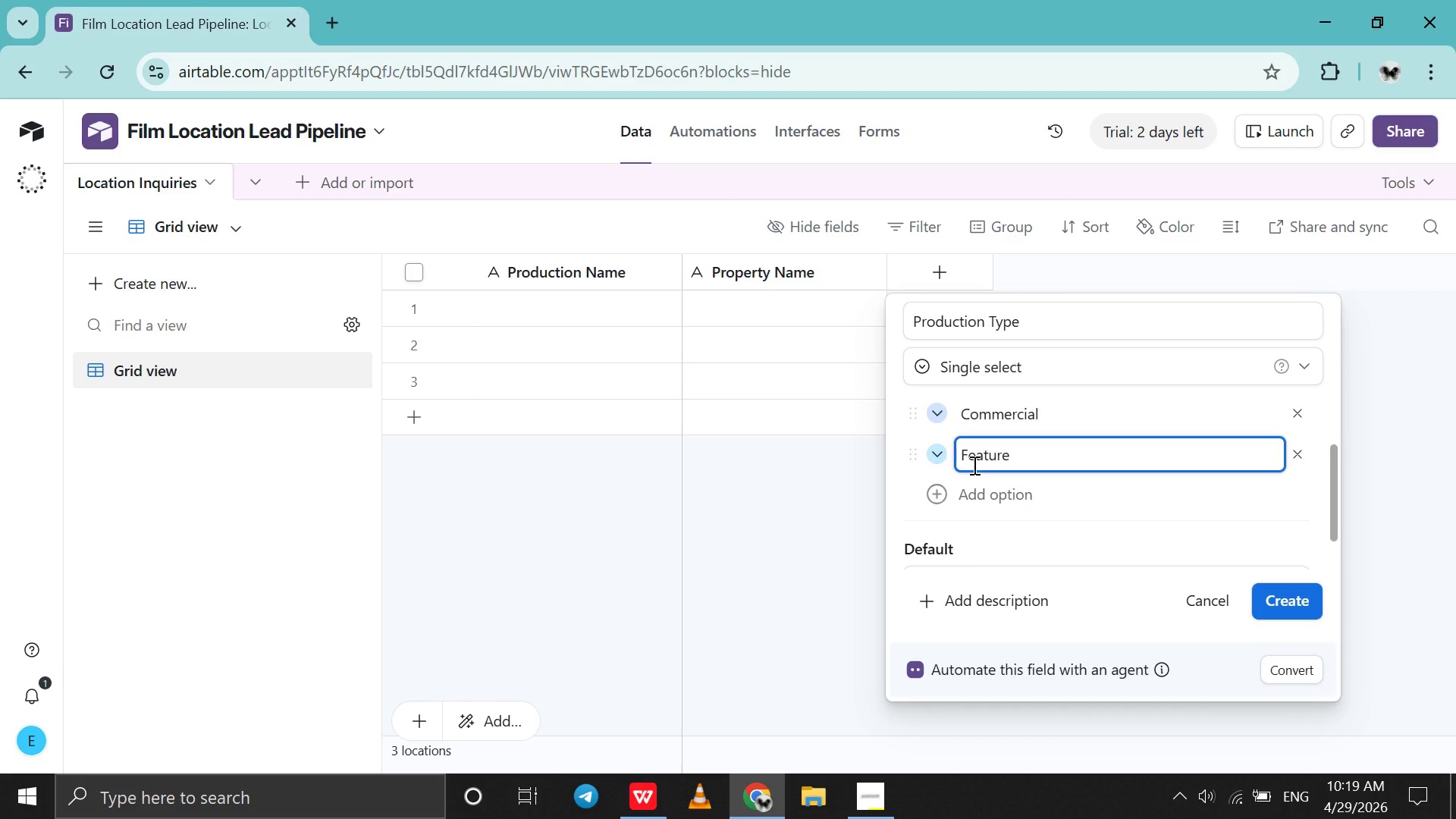 
key(Shift+Enter)
 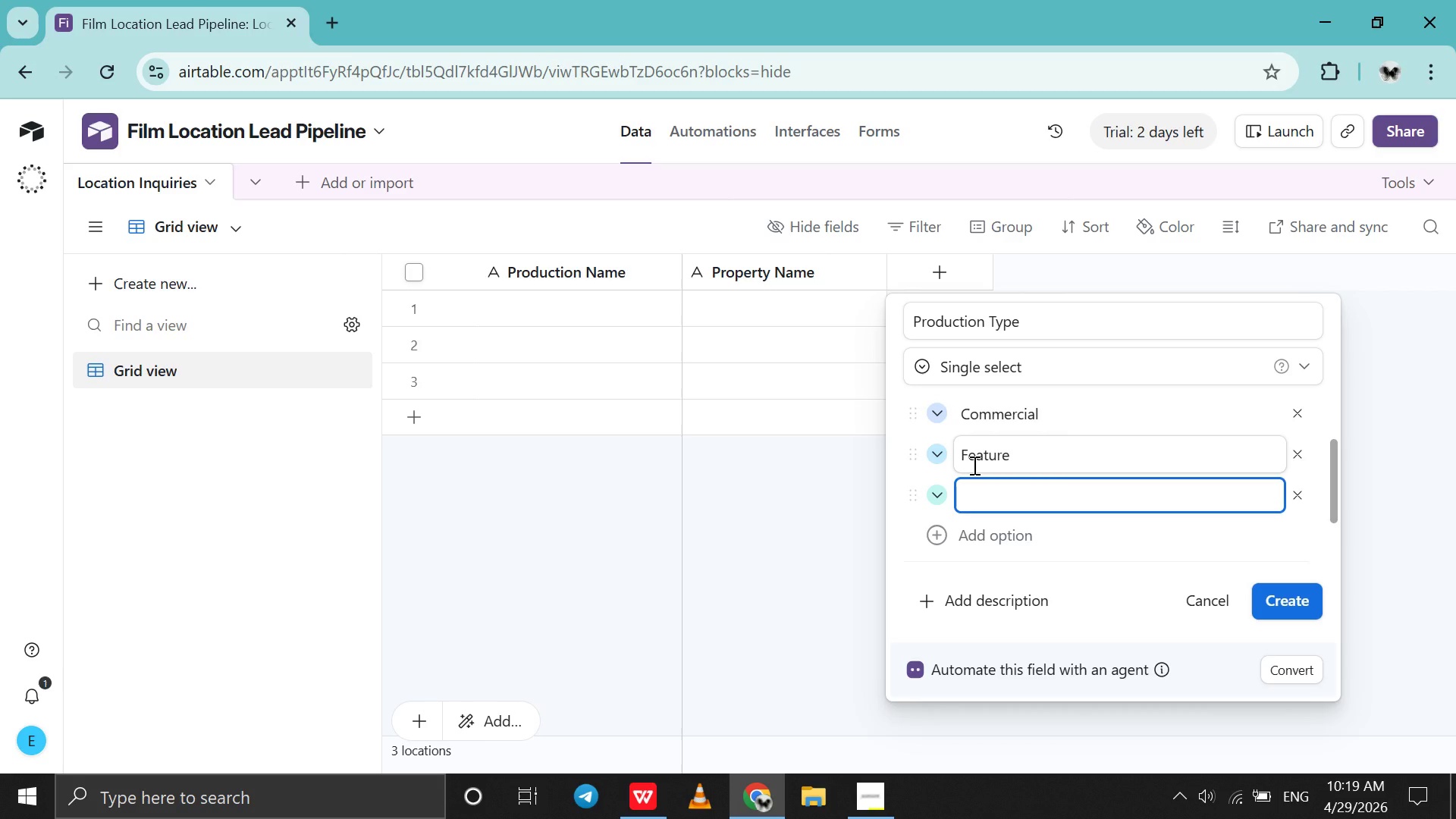 
type(Indie)
 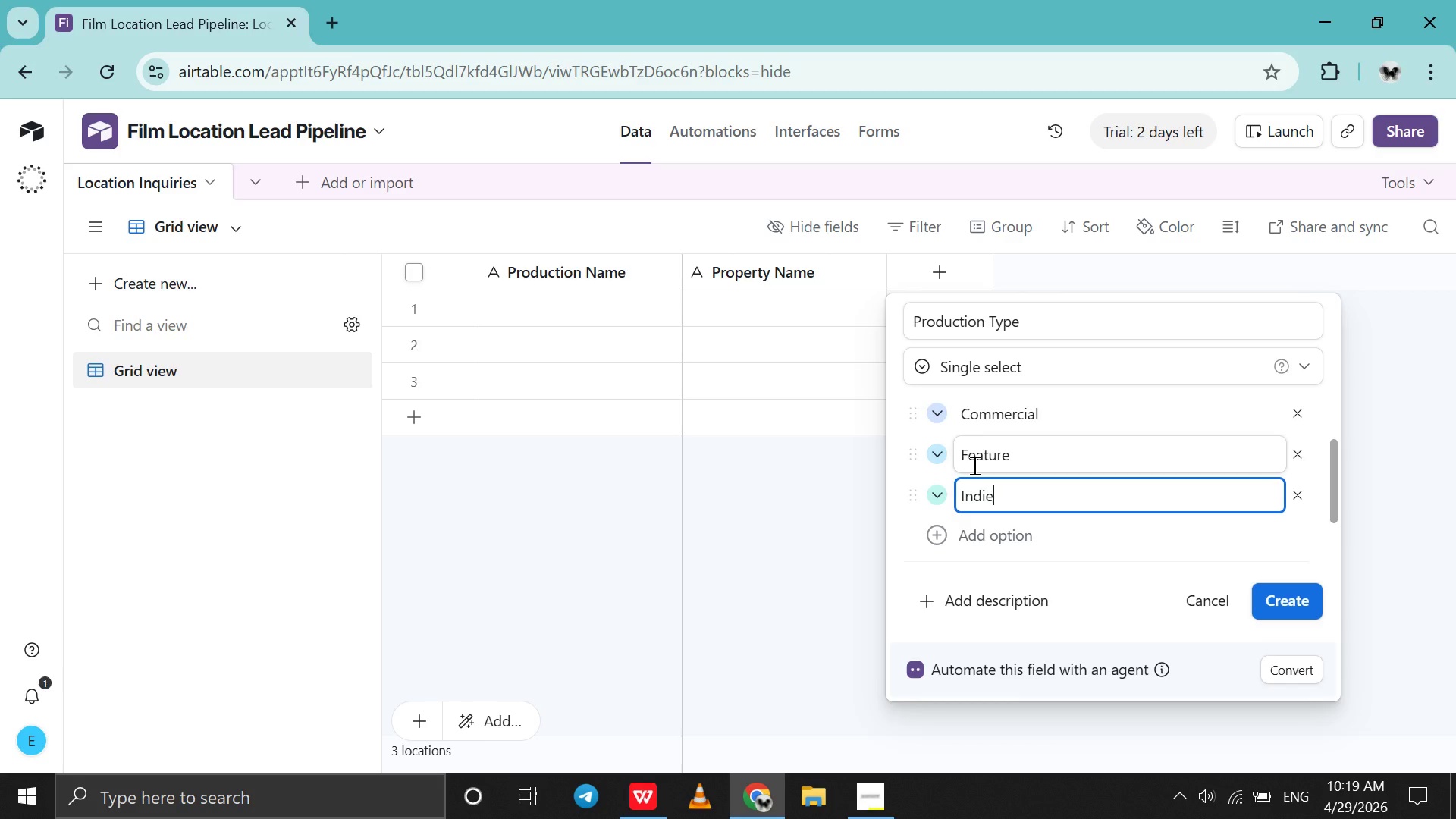 
key(ArrowUp)
 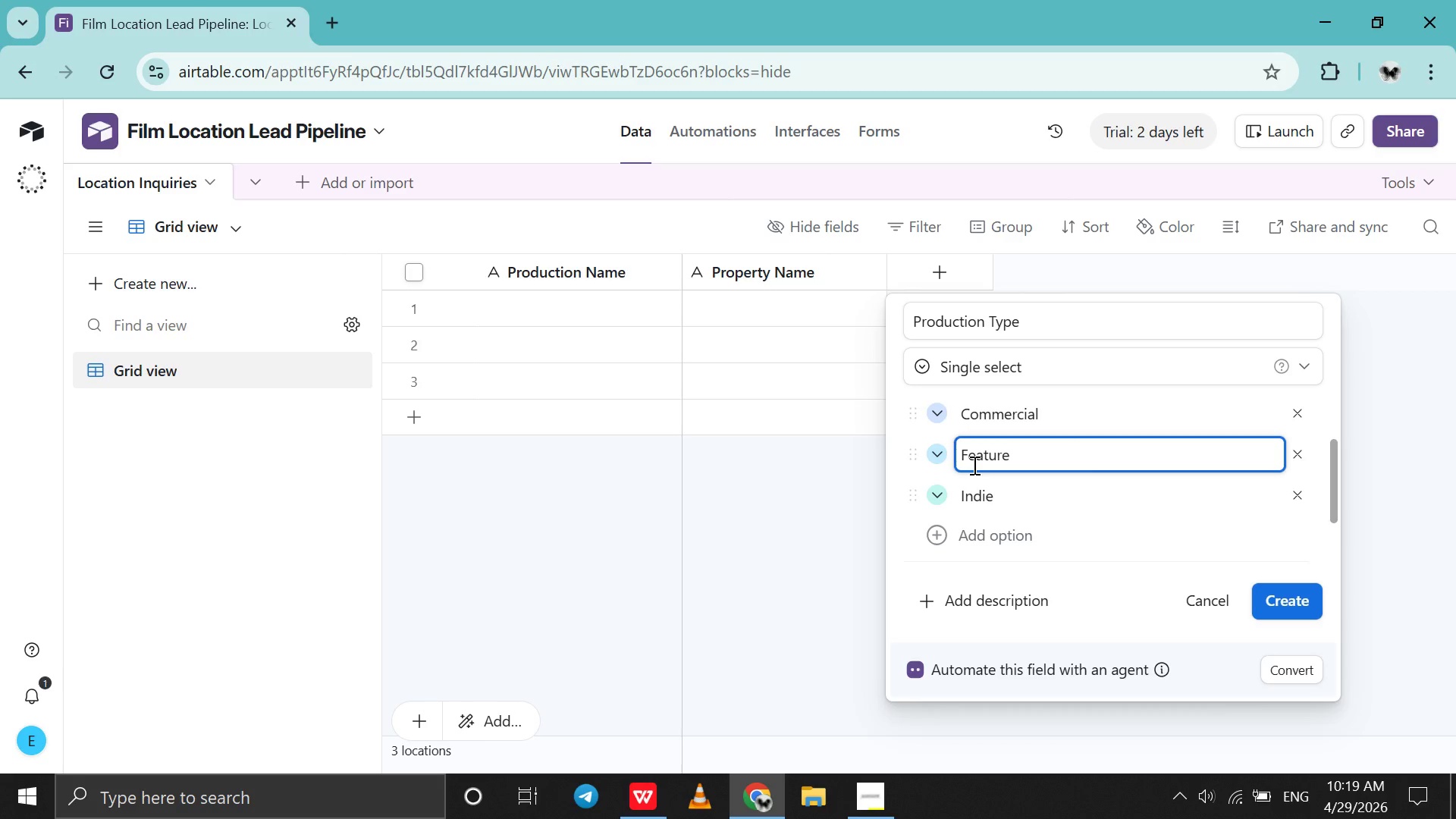 
key(ArrowRight)
 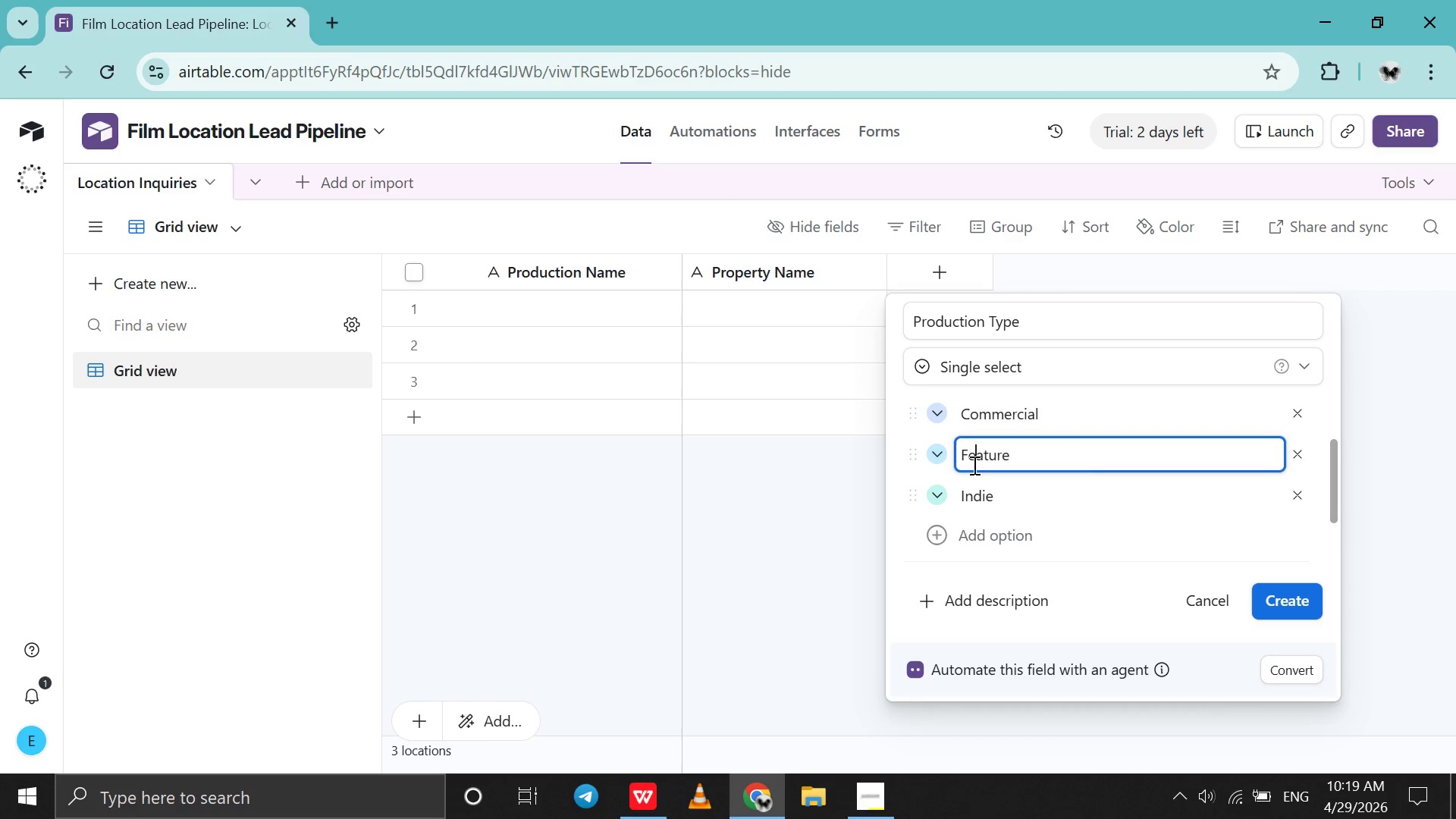 
key(ArrowRight)
 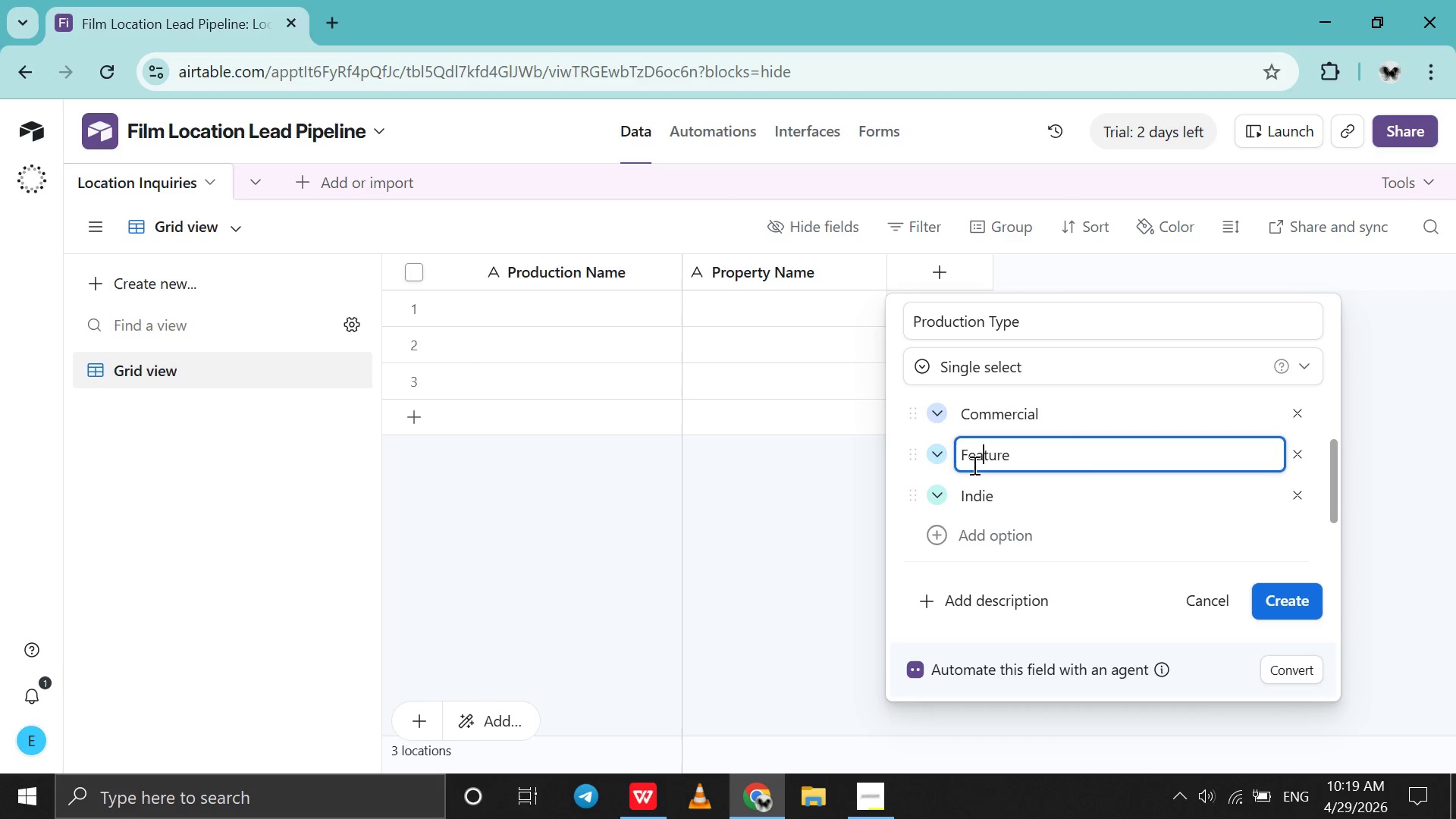 
key(ArrowRight)
 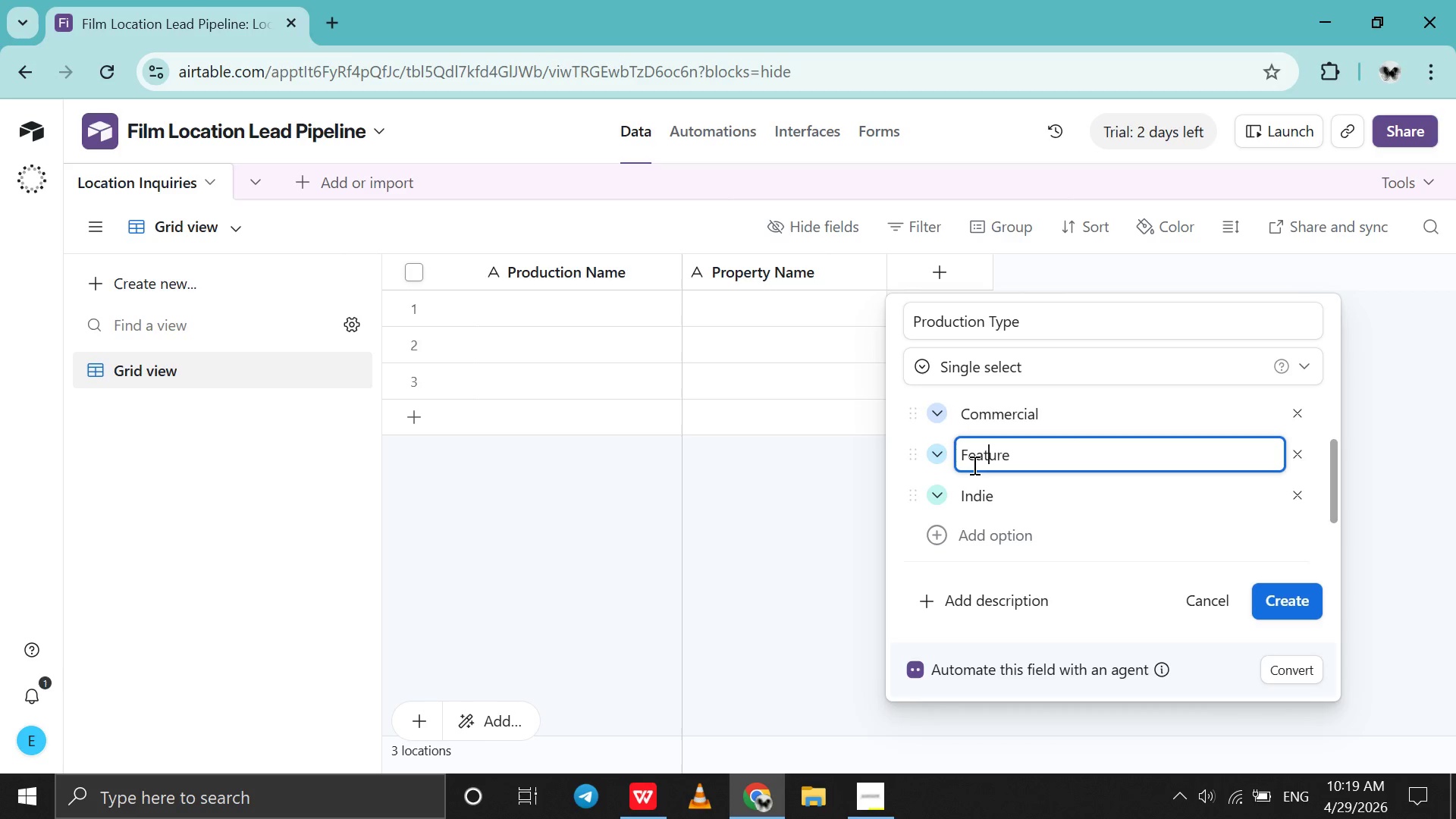 
key(ArrowRight)
 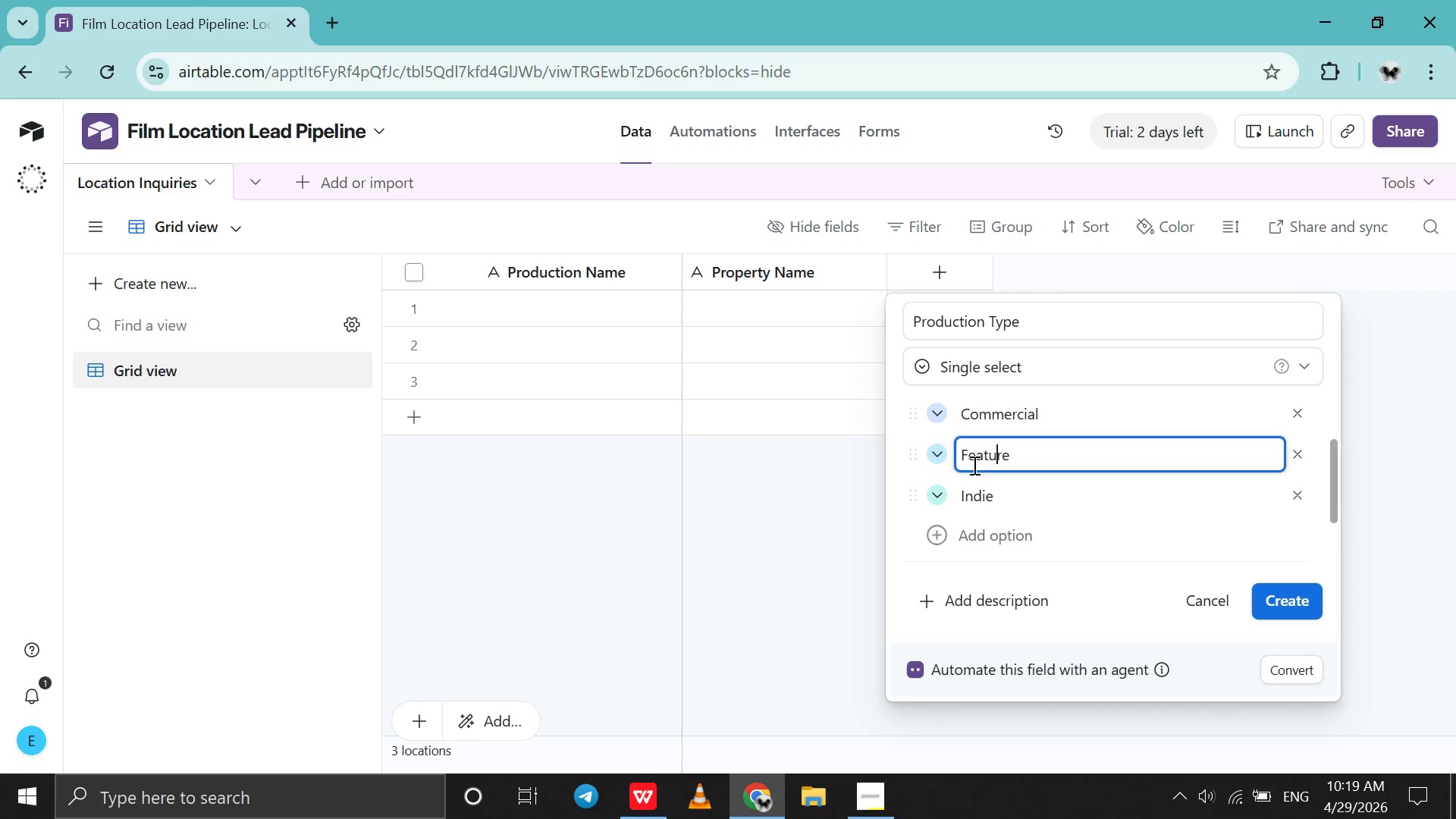 
key(ArrowRight)
 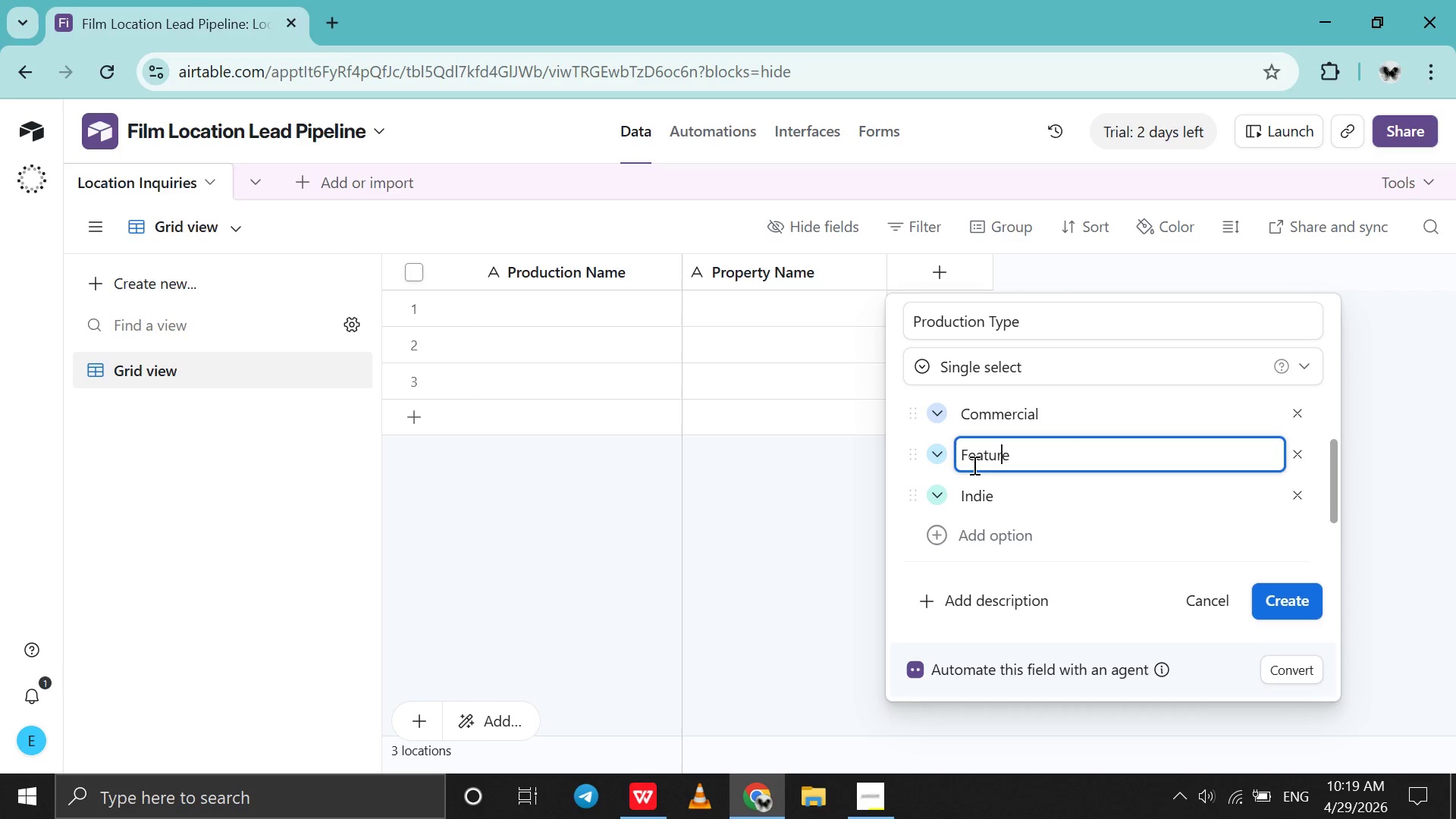 
key(ArrowRight)
 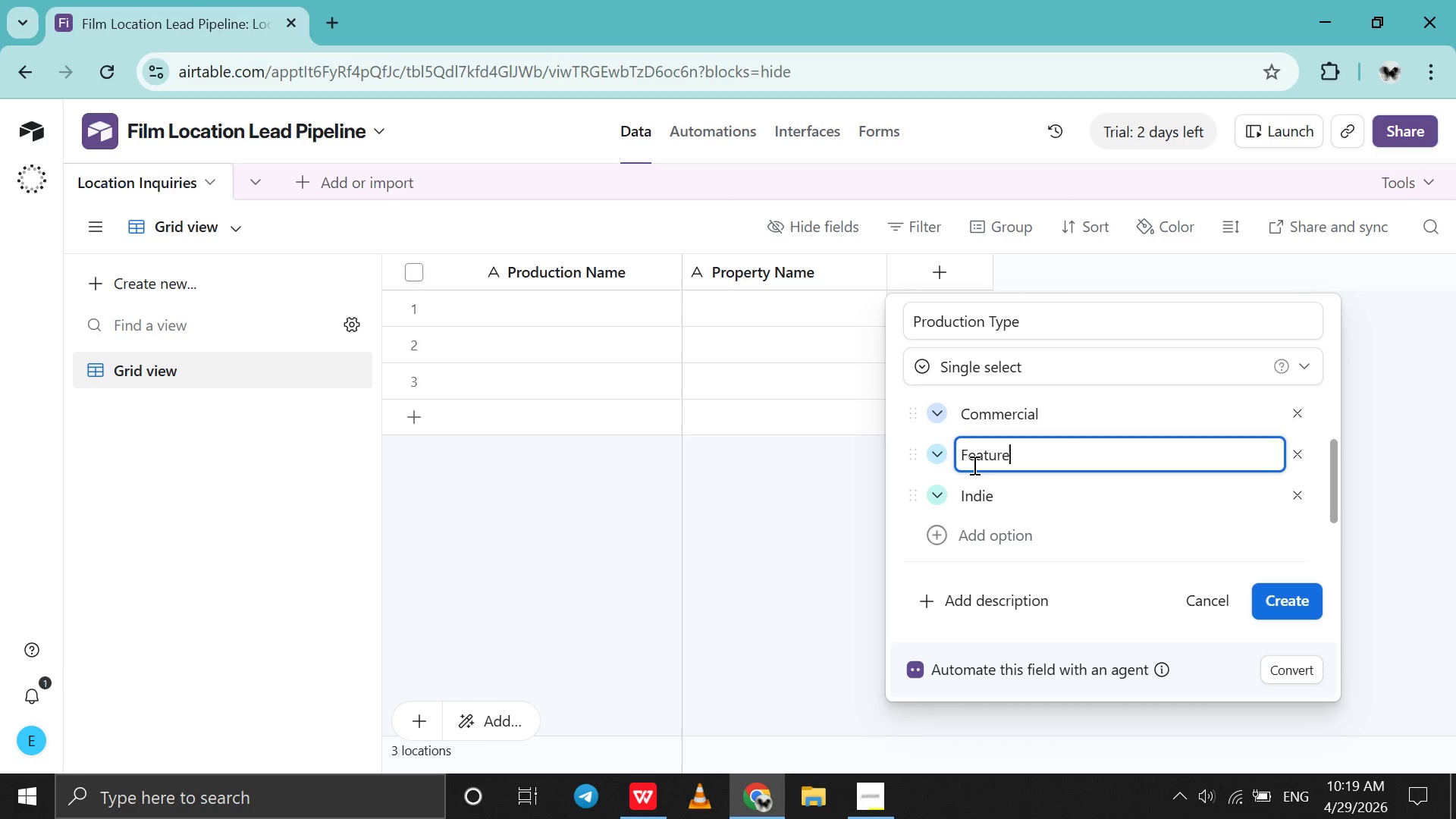 
key(ArrowRight)
 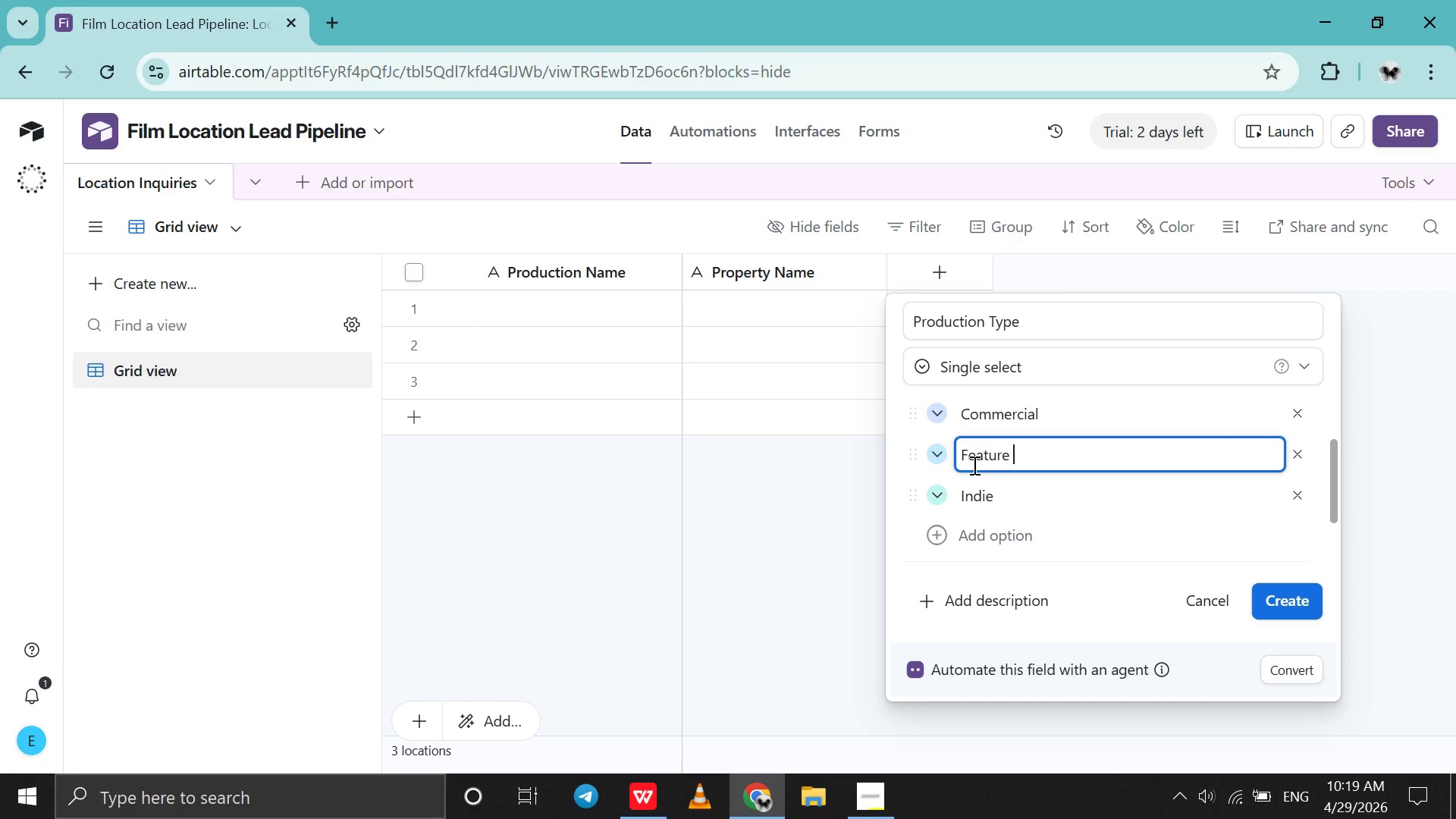 
key(ArrowRight)
 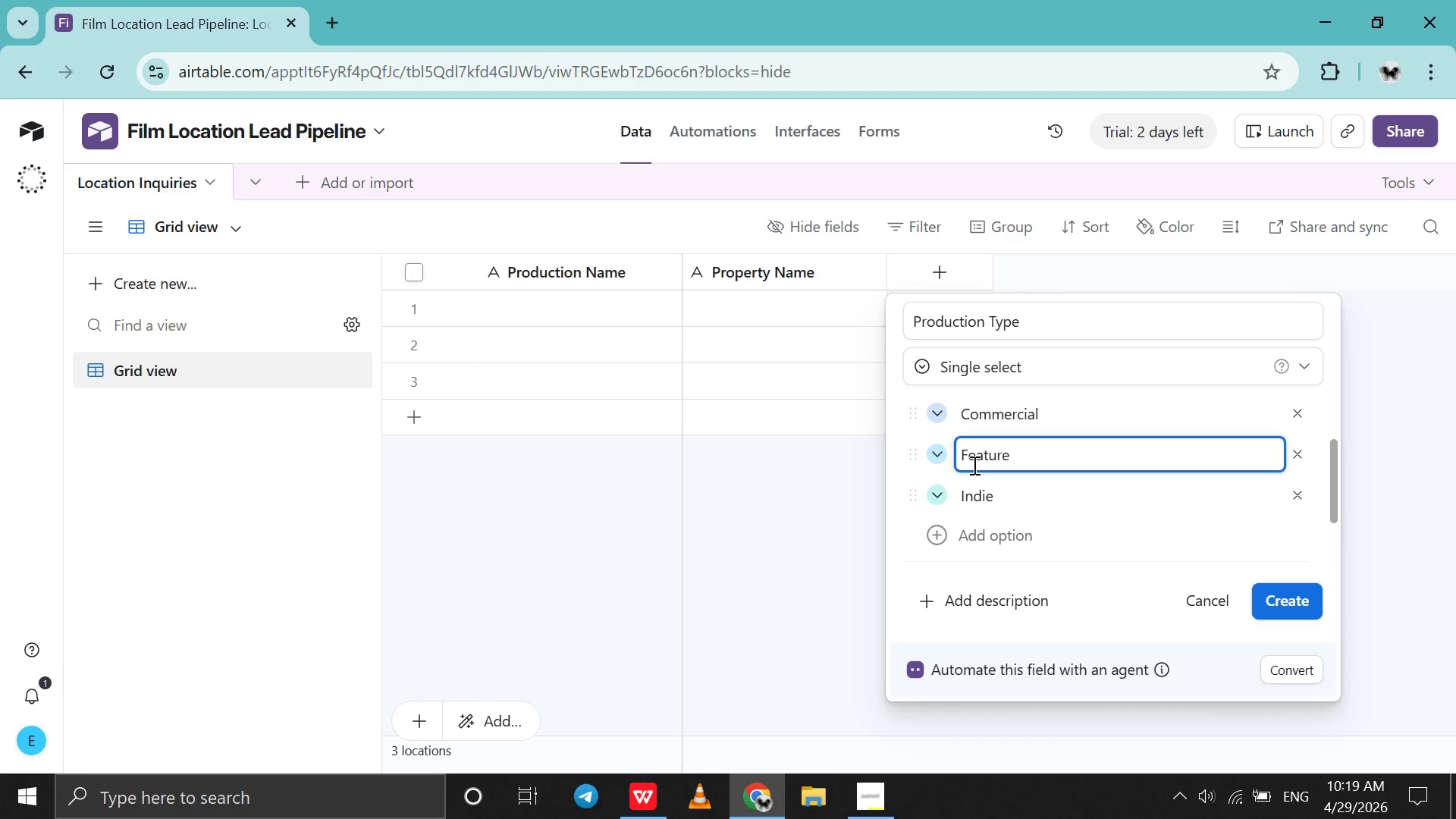 
key(Backspace)
 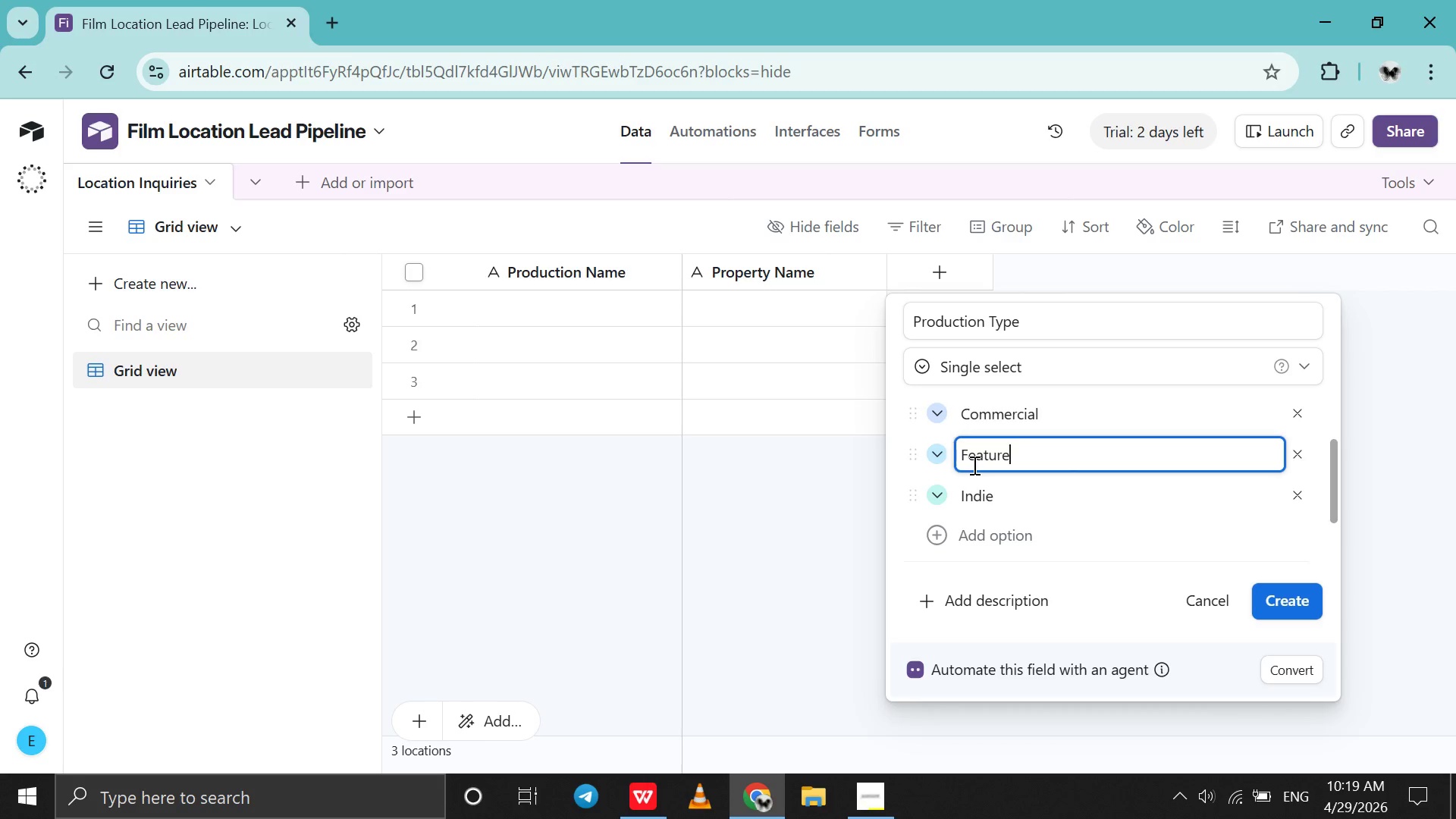 
key(ArrowUp)
 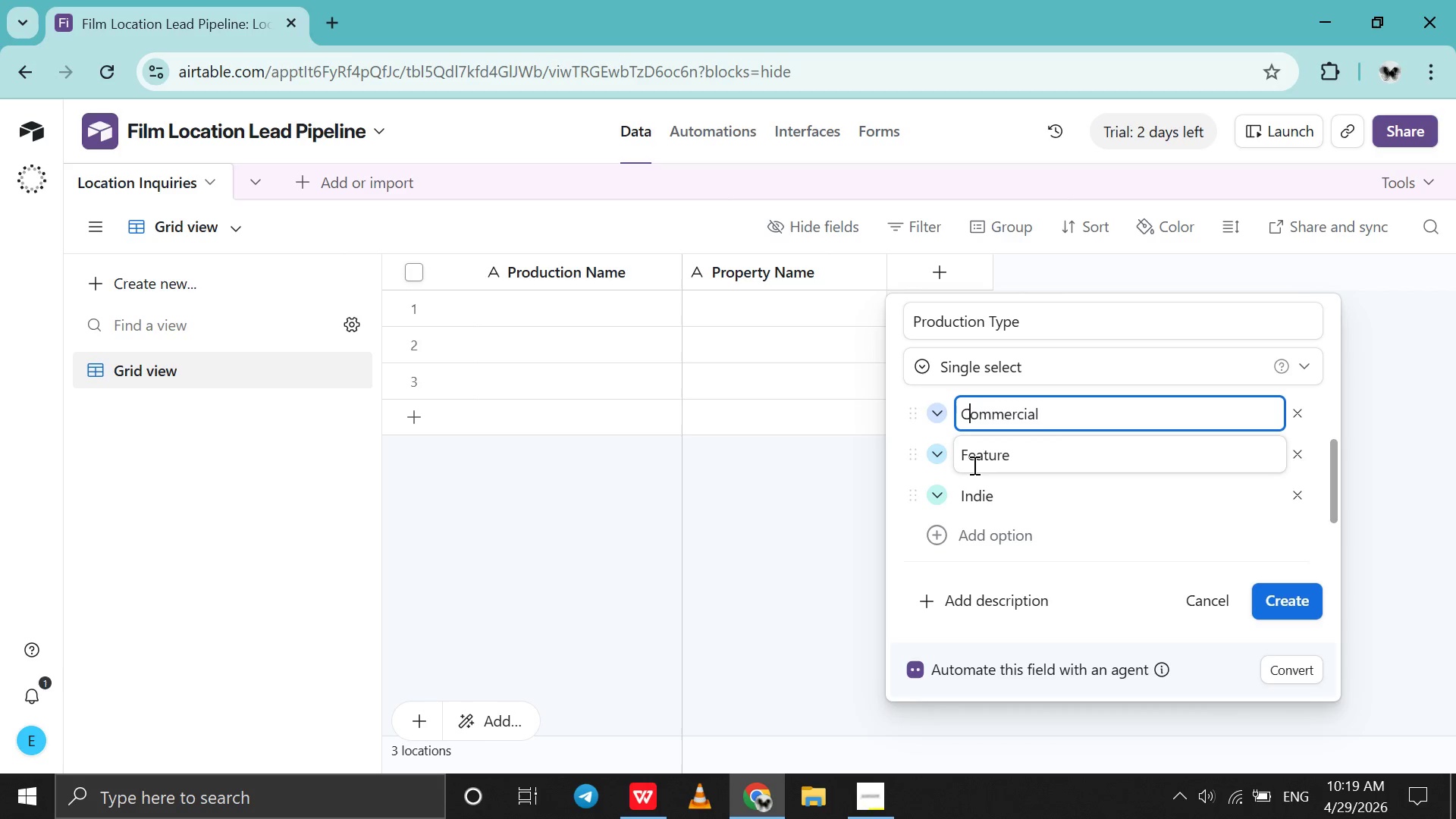 
hold_key(key=ArrowRight, duration=0.84)
 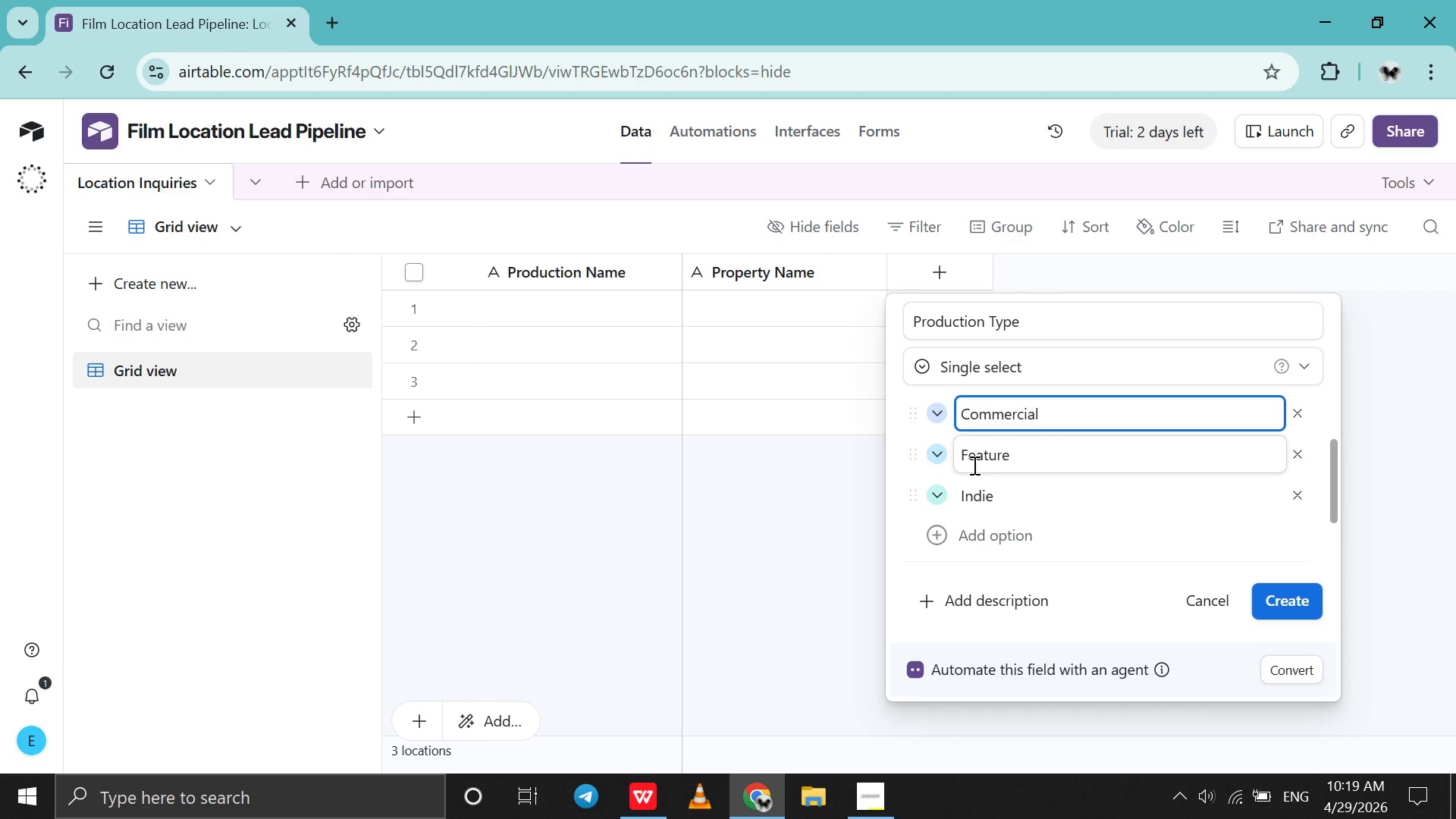 
key(Backspace)
 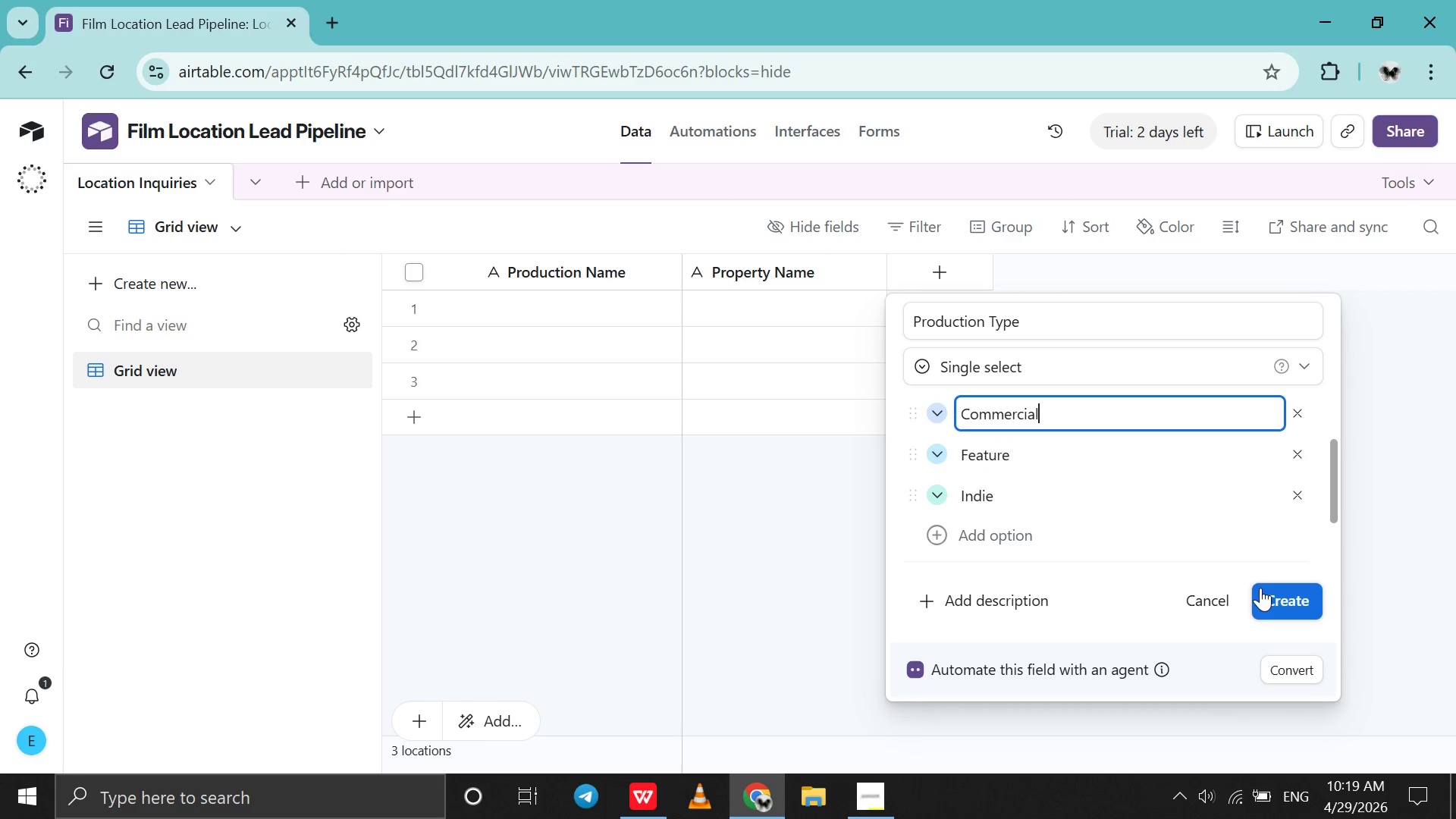 
left_click([1266, 591])
 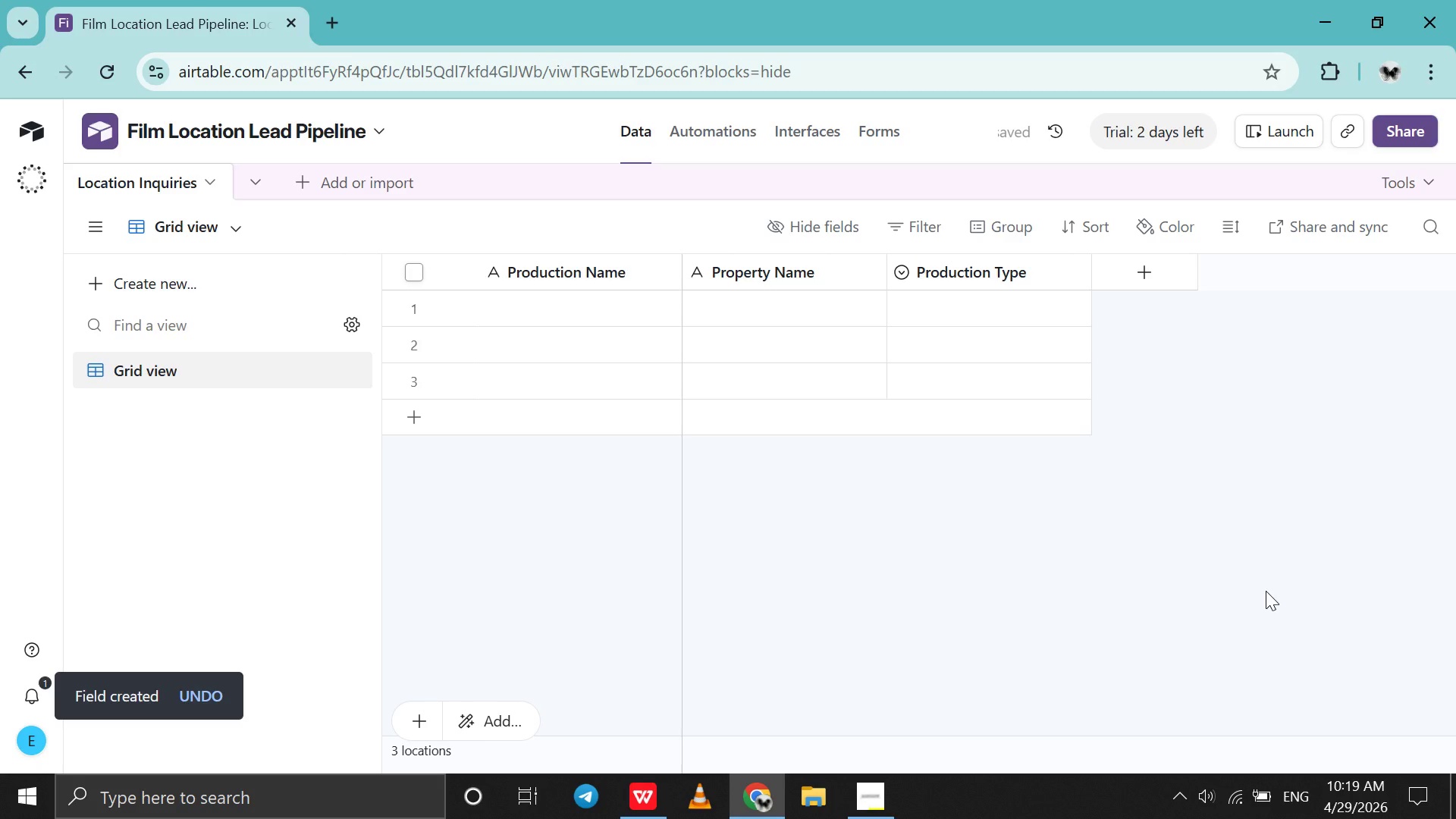 
left_click([1161, 271])
 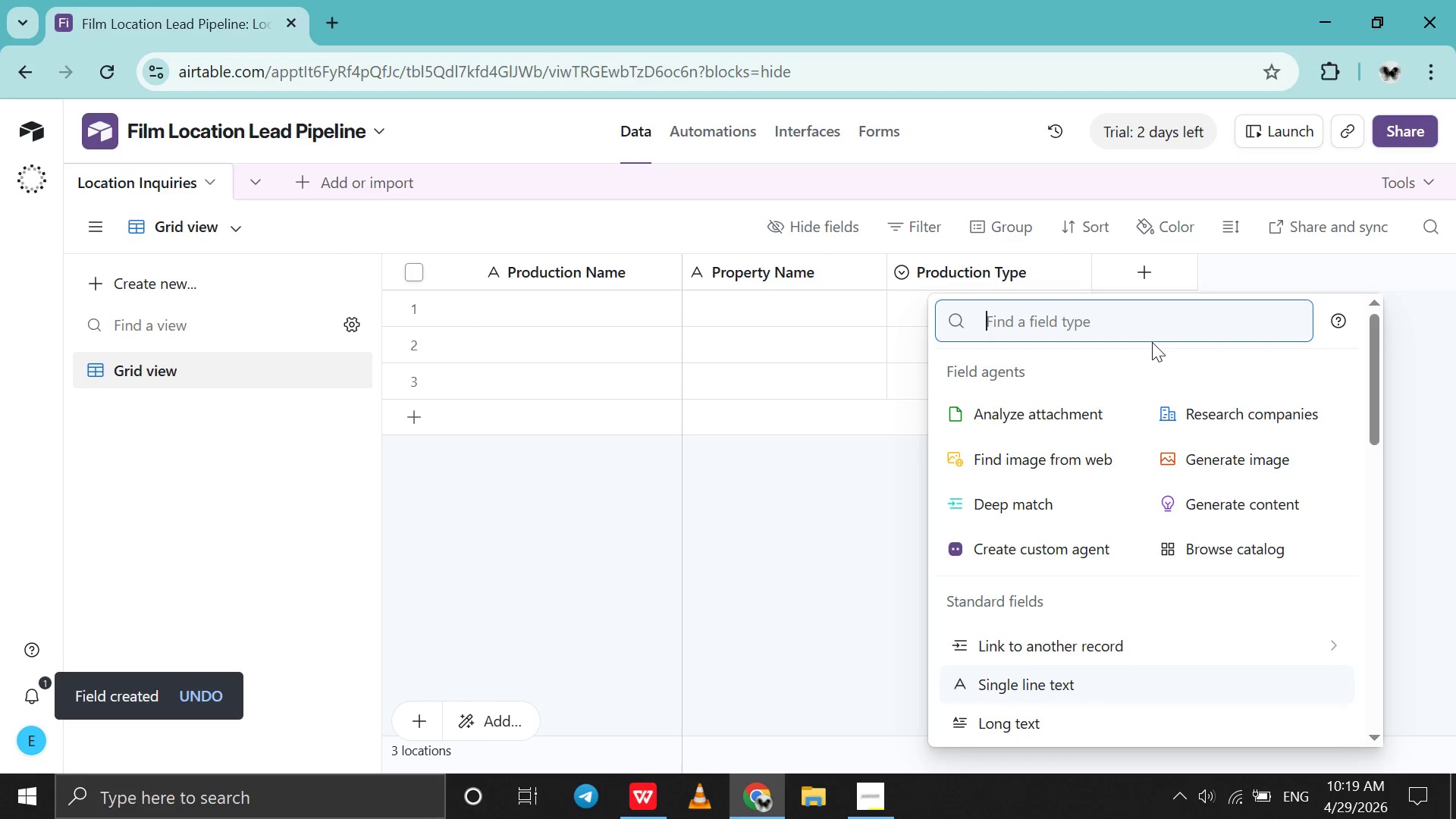 
type(datw\)
key(Backspace)
key(Backspace)
 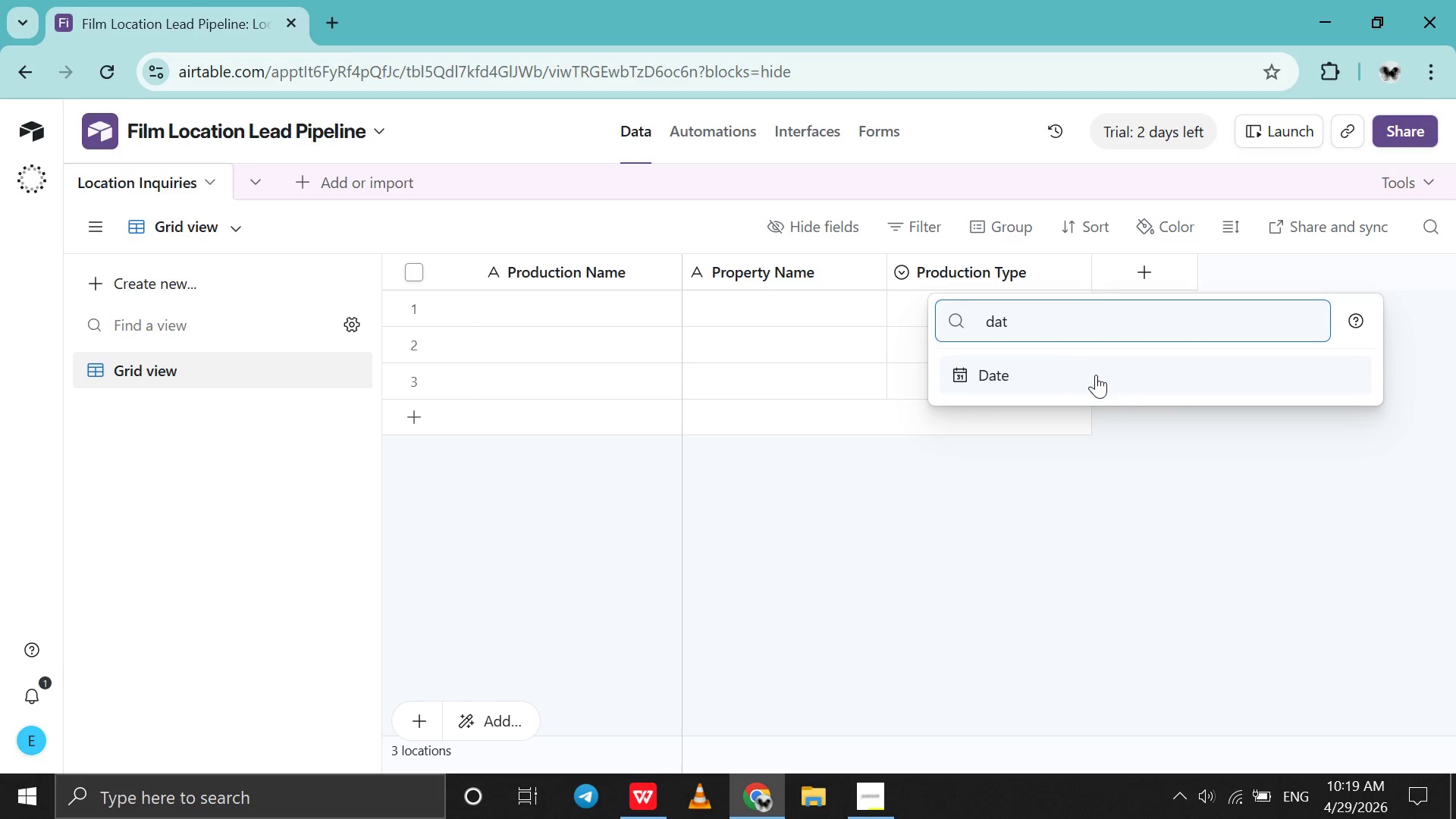 
left_click([1094, 375])
 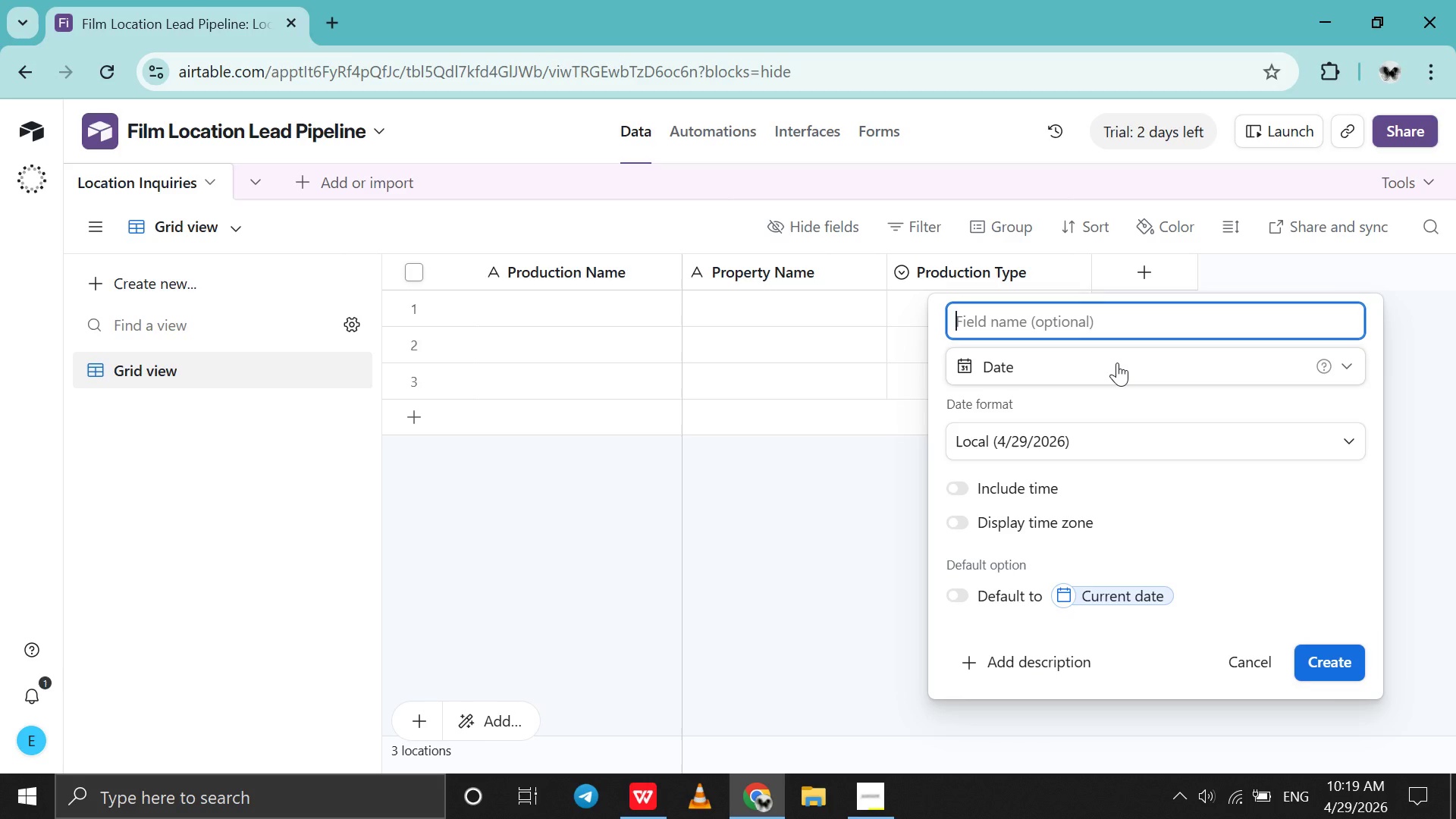 
type(Shoot Start Date)
 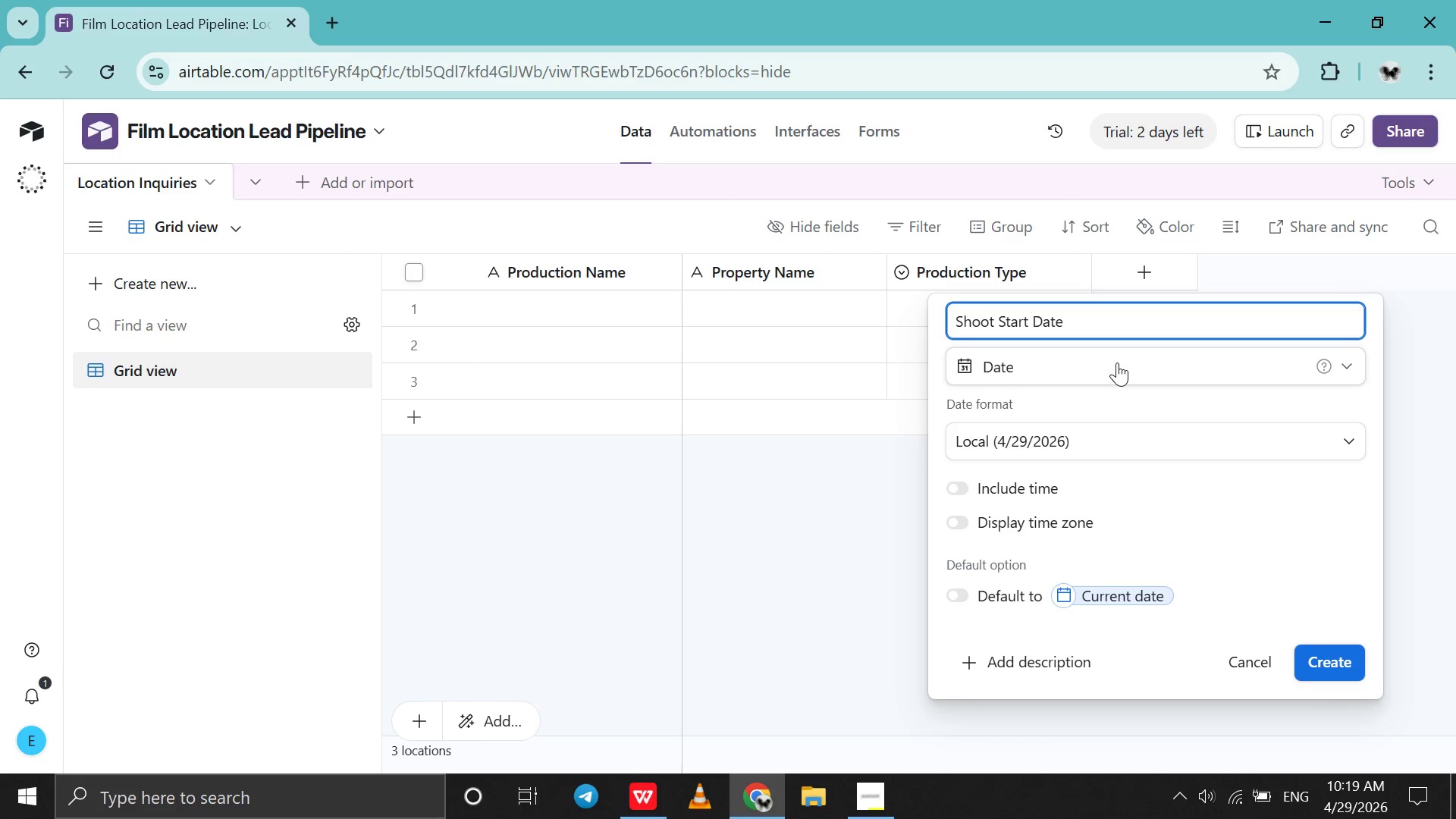 
key(Enter)
 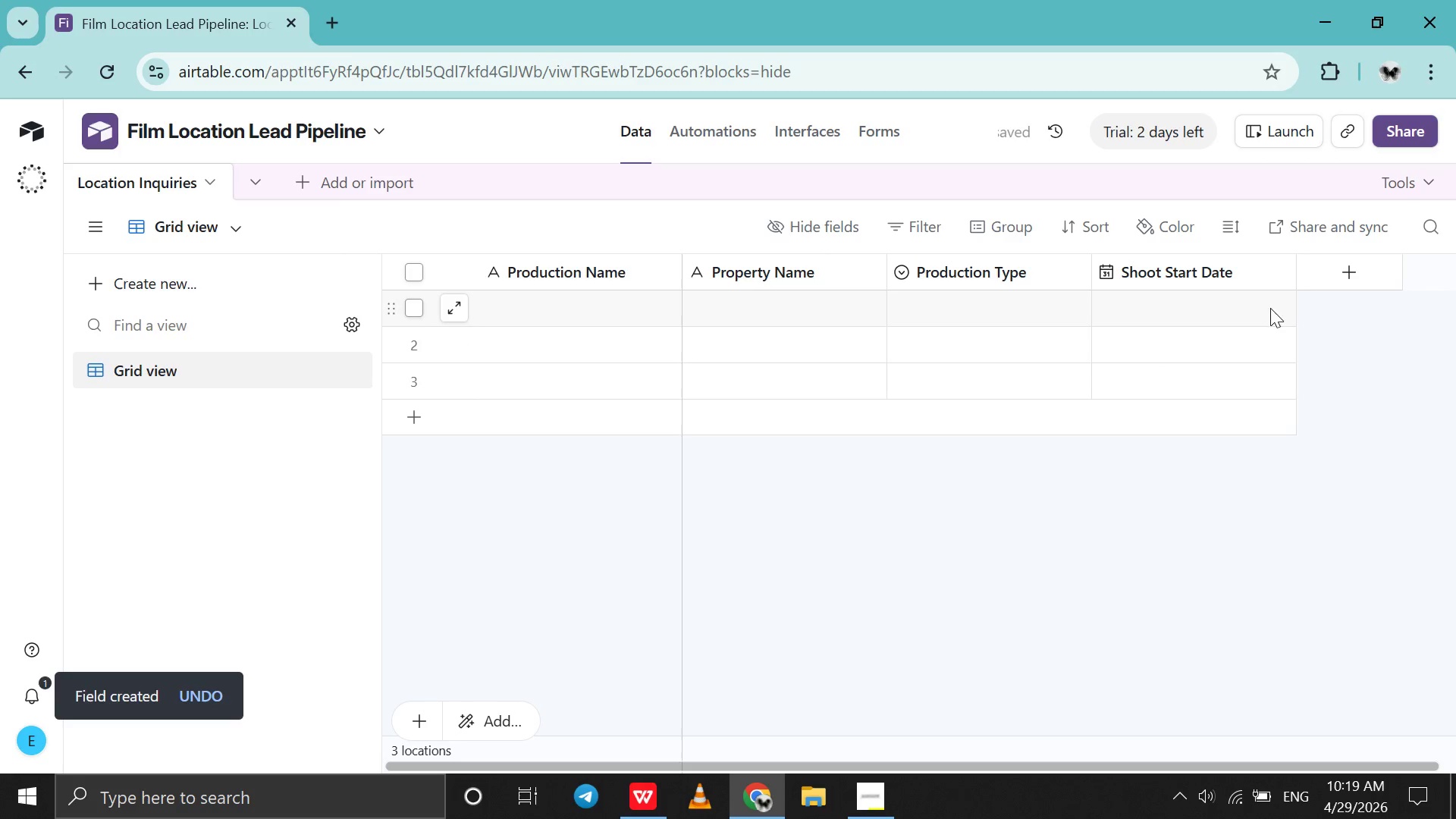 
left_click([1321, 269])
 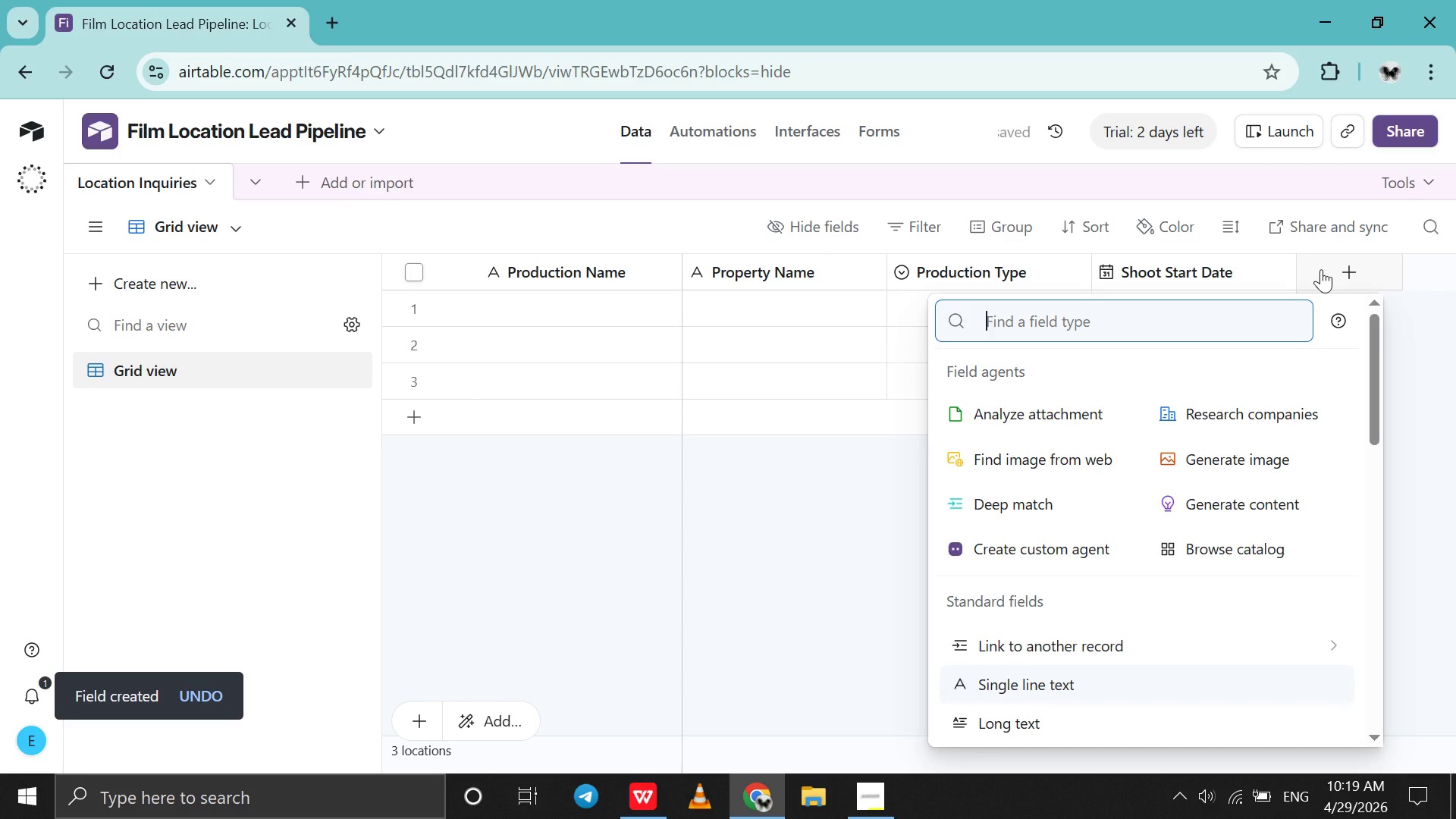 
hold_key(key=ShiftLeft, duration=1.52)
 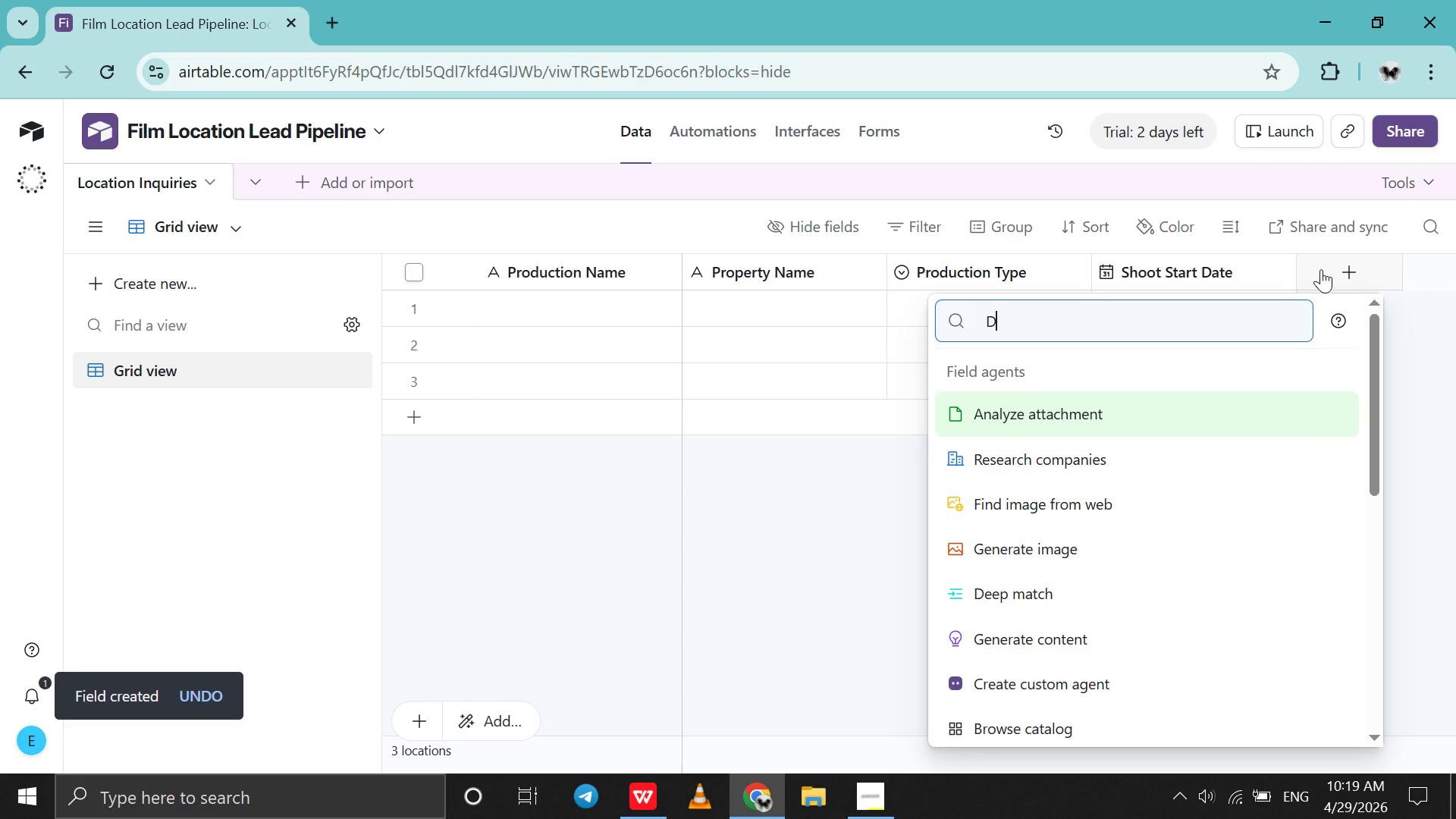 
type(Da)
 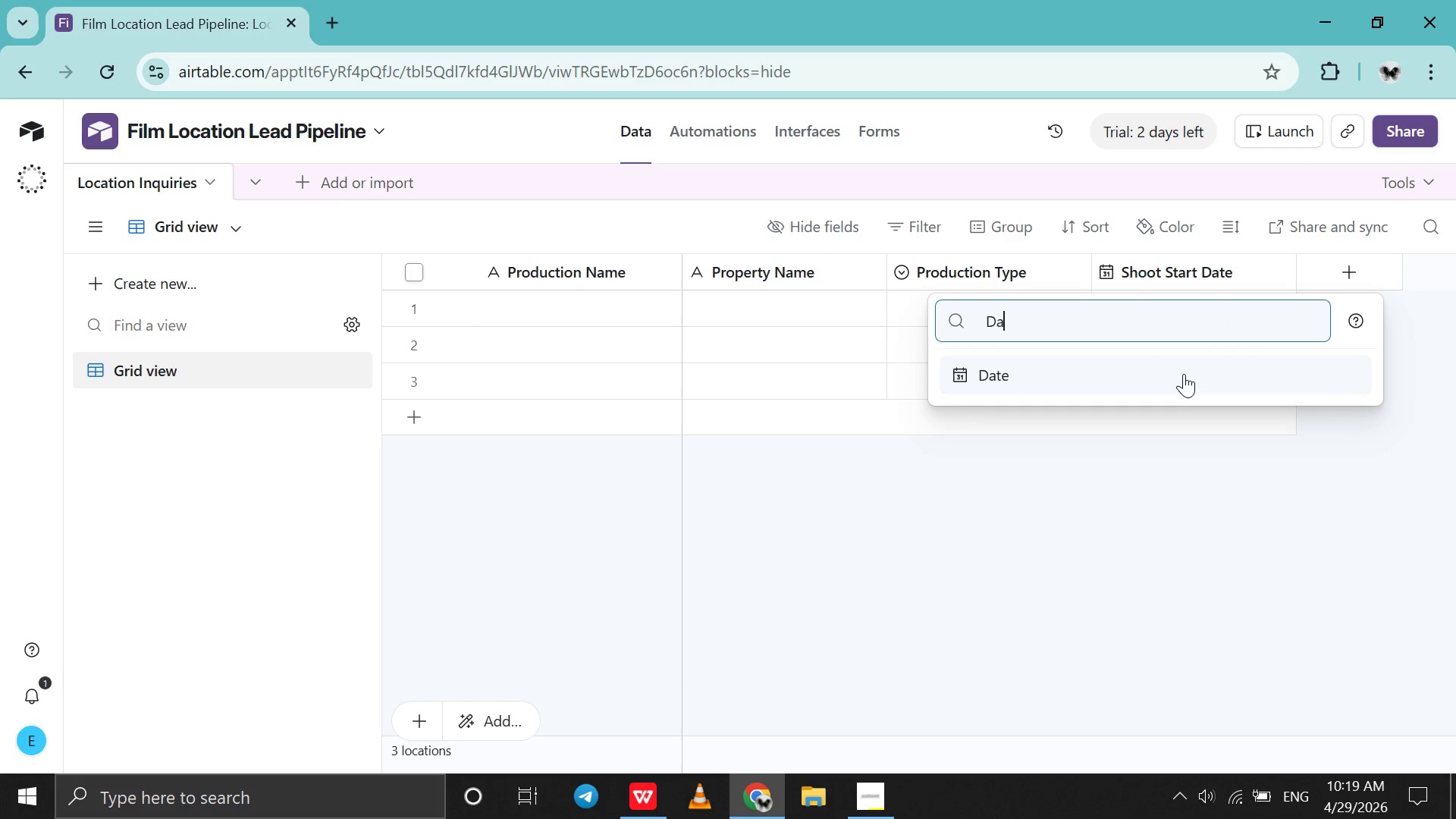 
left_click([1181, 379])
 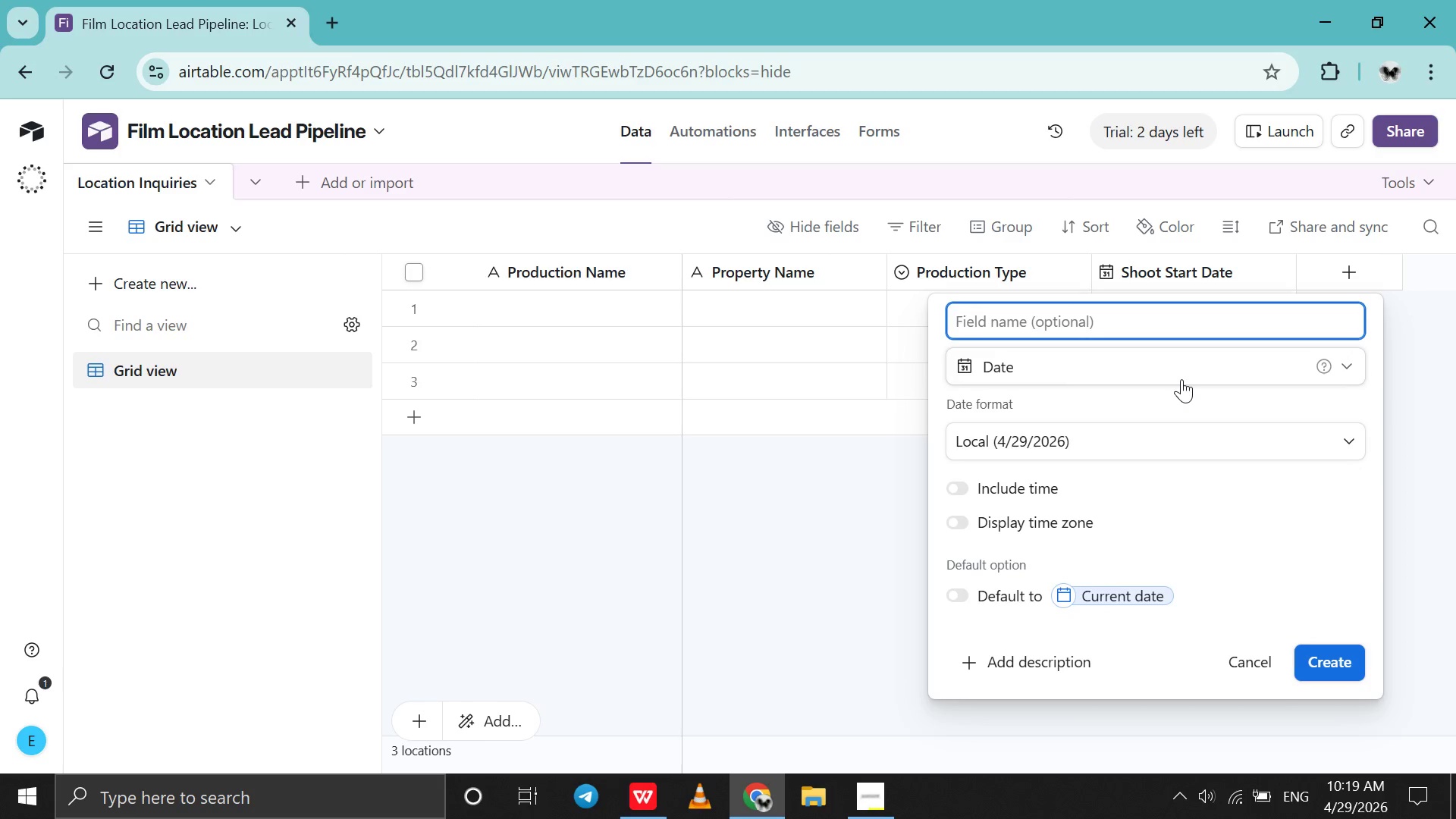 
key(Shift+S)
 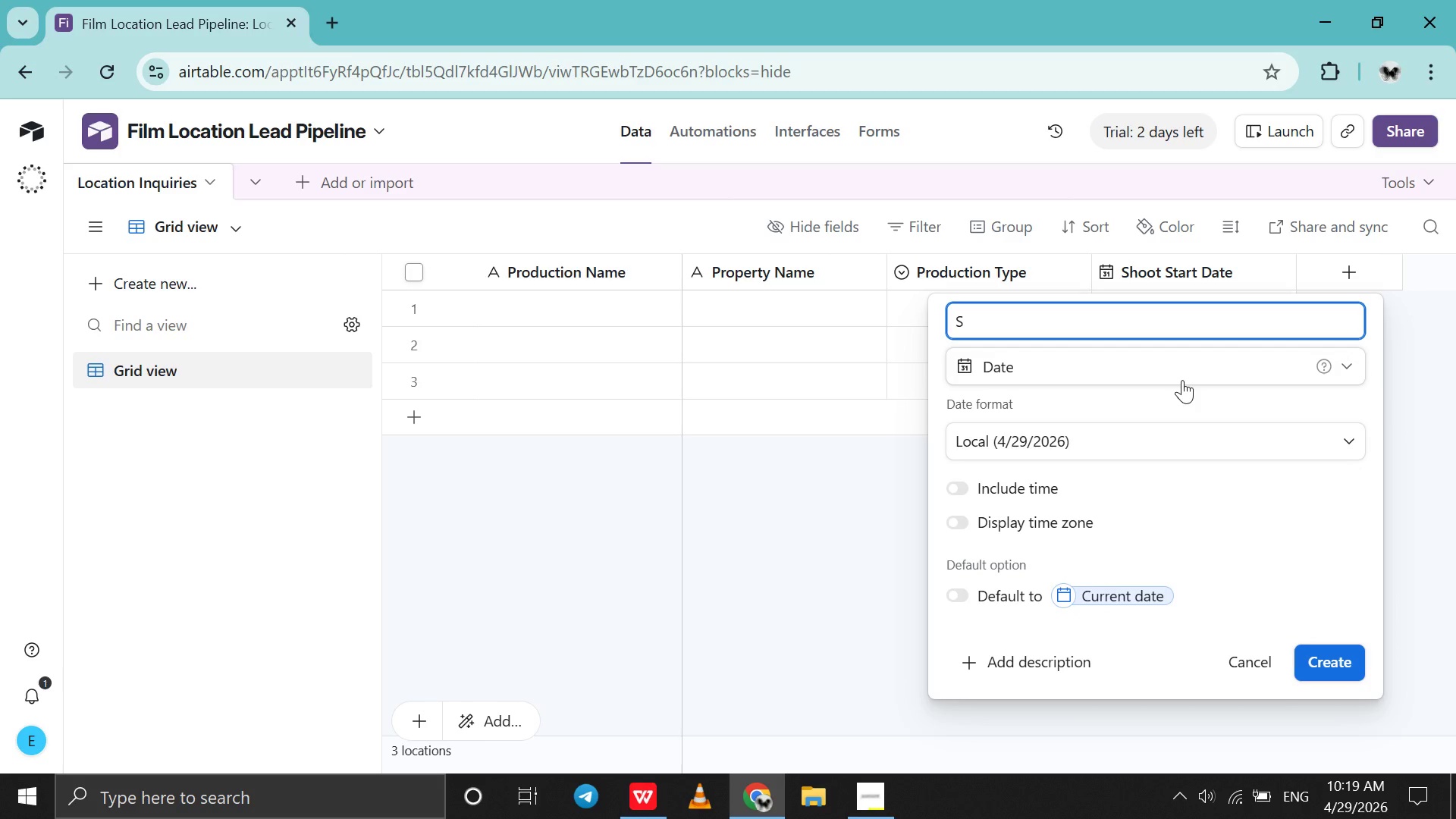 
type(hoot End Date)
 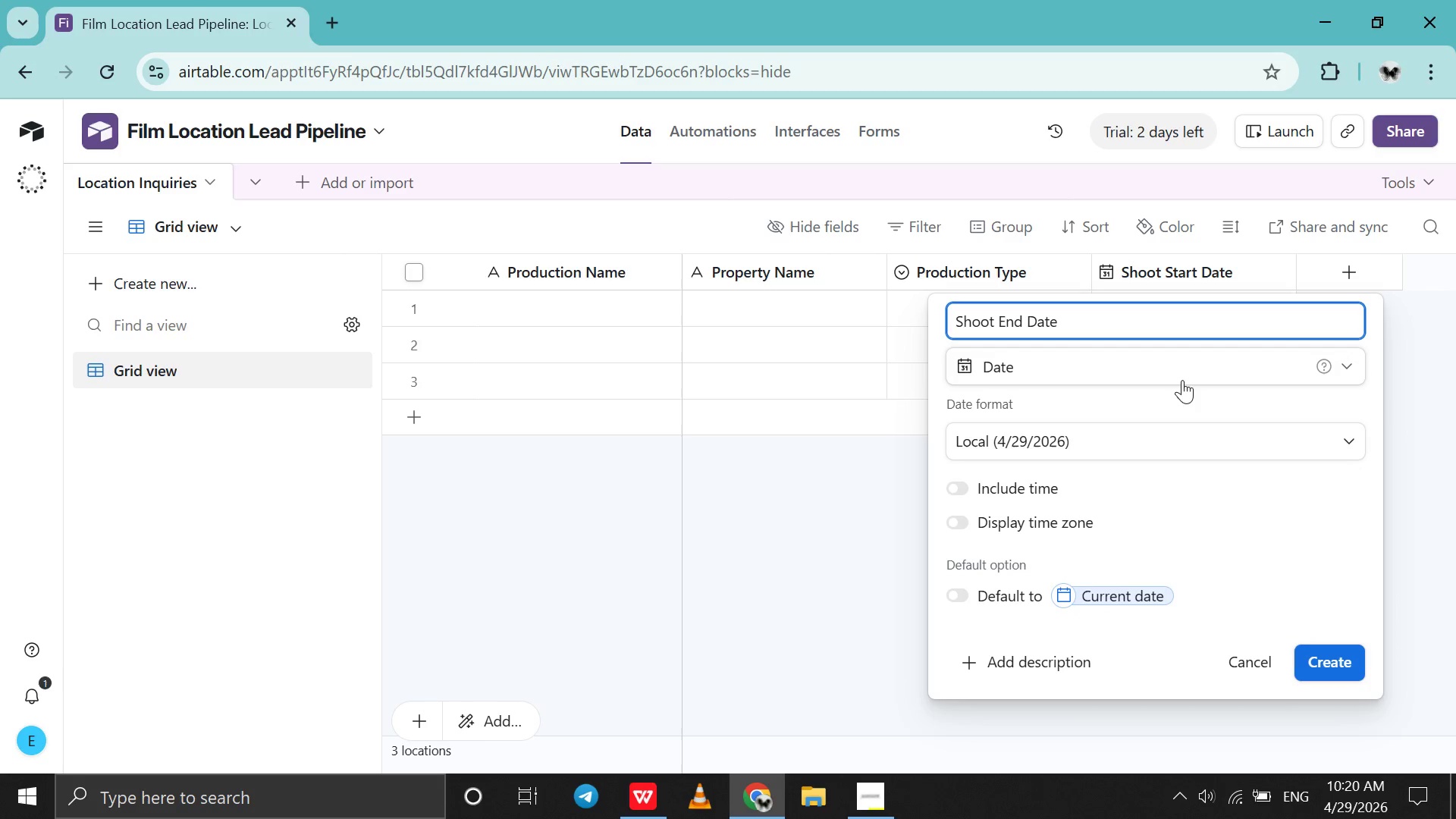 
key(Enter)
 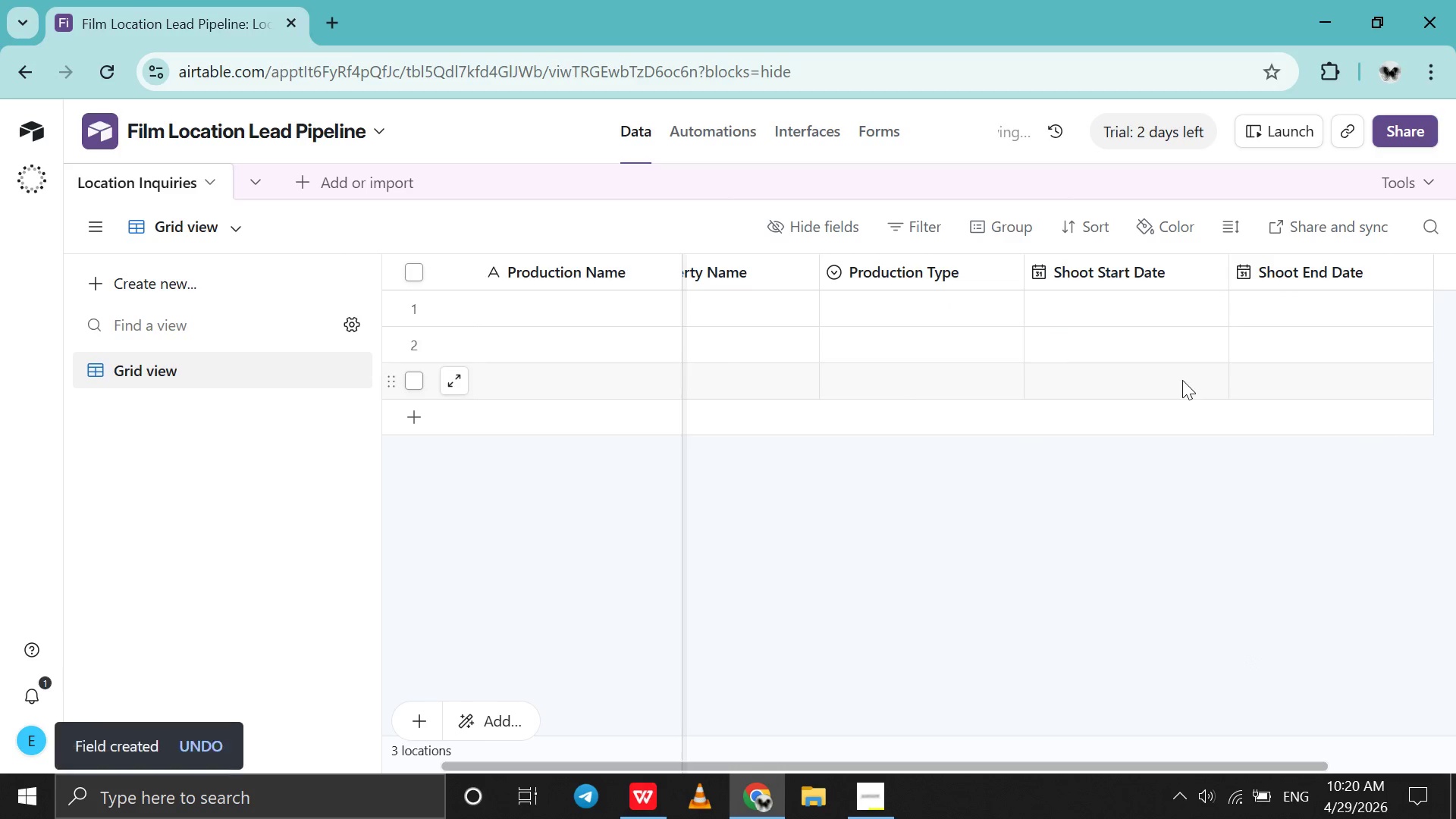 
scroll: coordinate [1182, 380], scroll_direction: none, amount: 0.0
 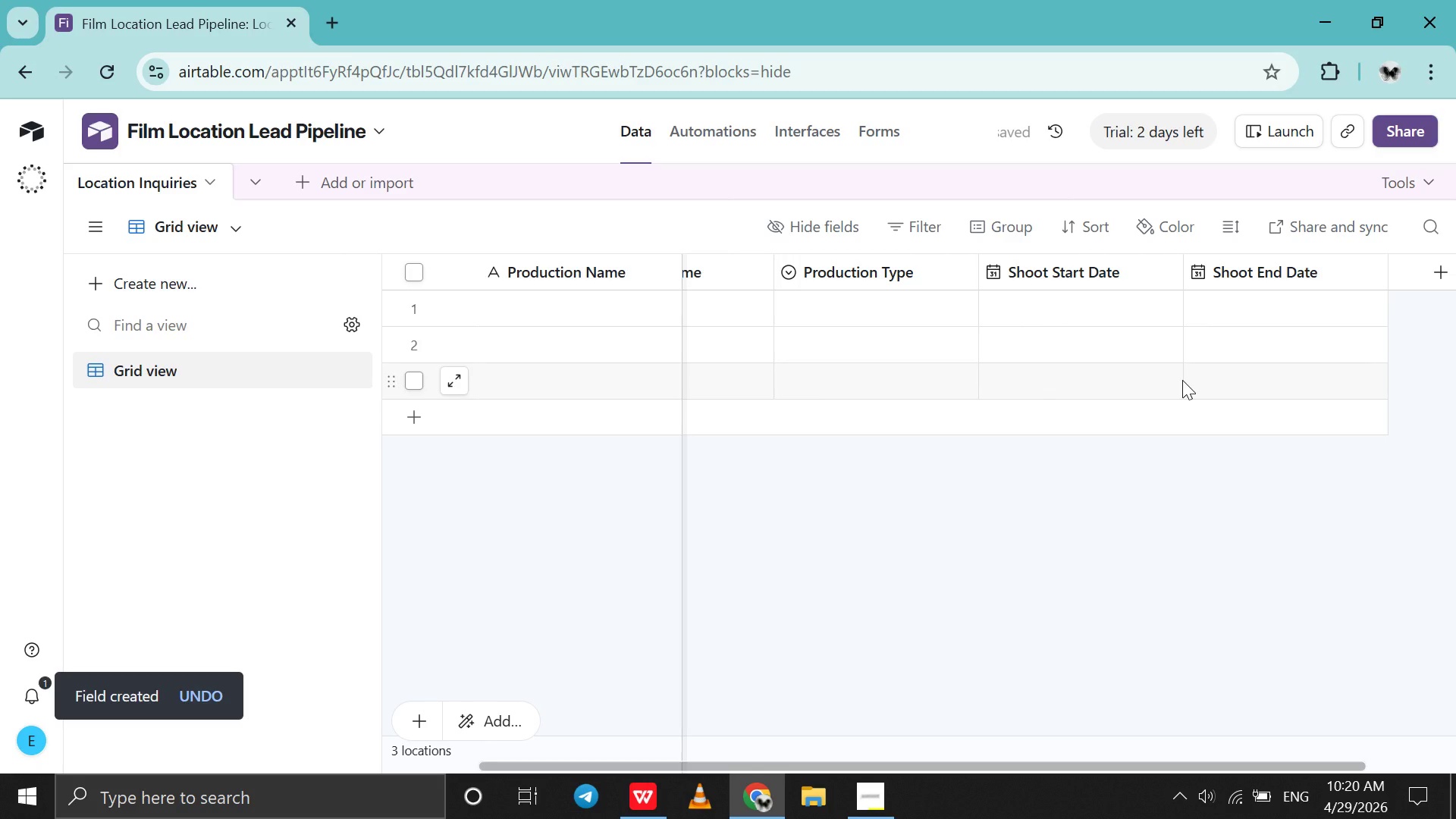 
scroll: coordinate [1182, 380], scroll_direction: down, amount: 5.0
 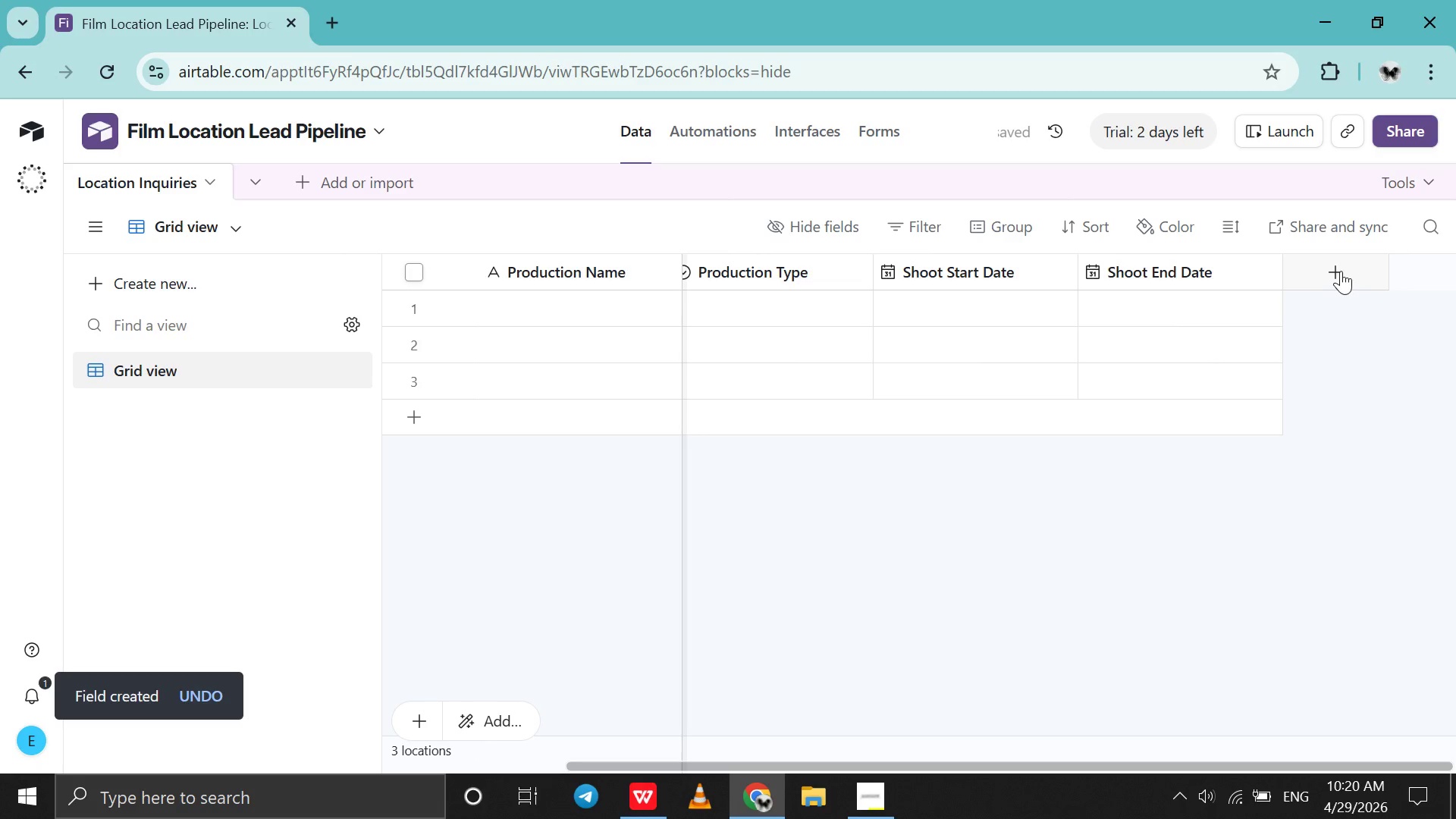 
left_click([1341, 271])
 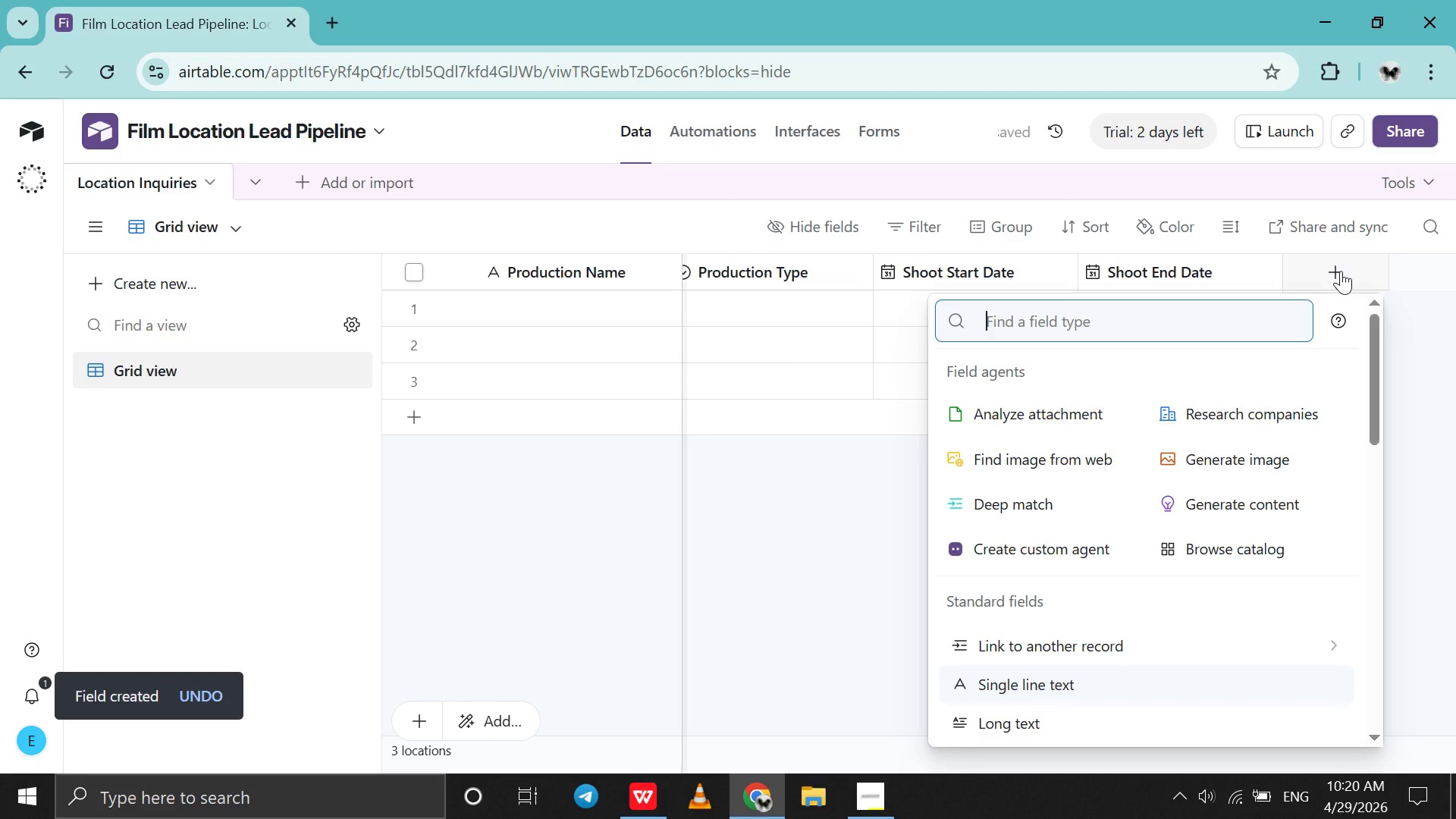 
type(ema)
 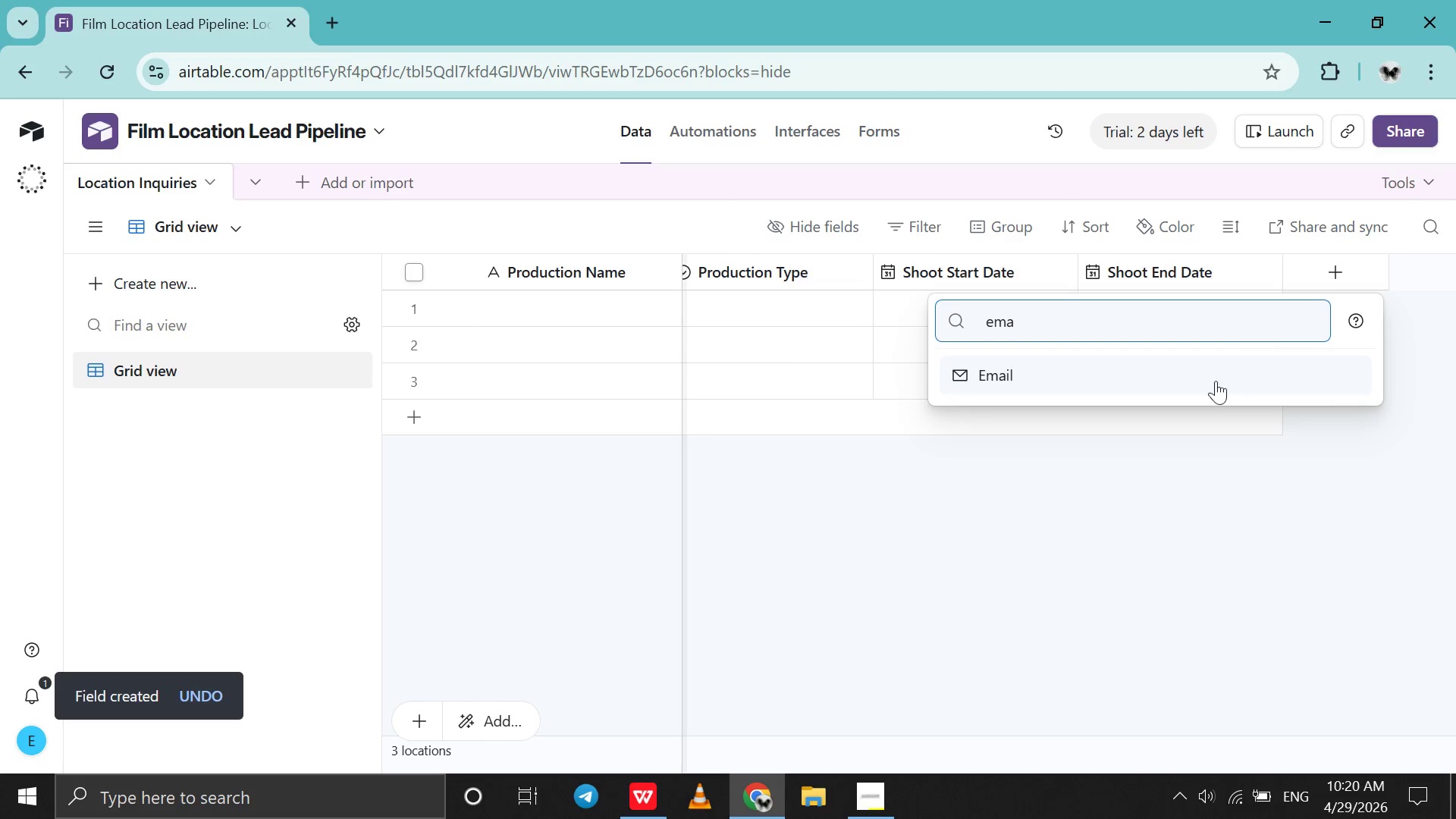 
left_click([1209, 393])
 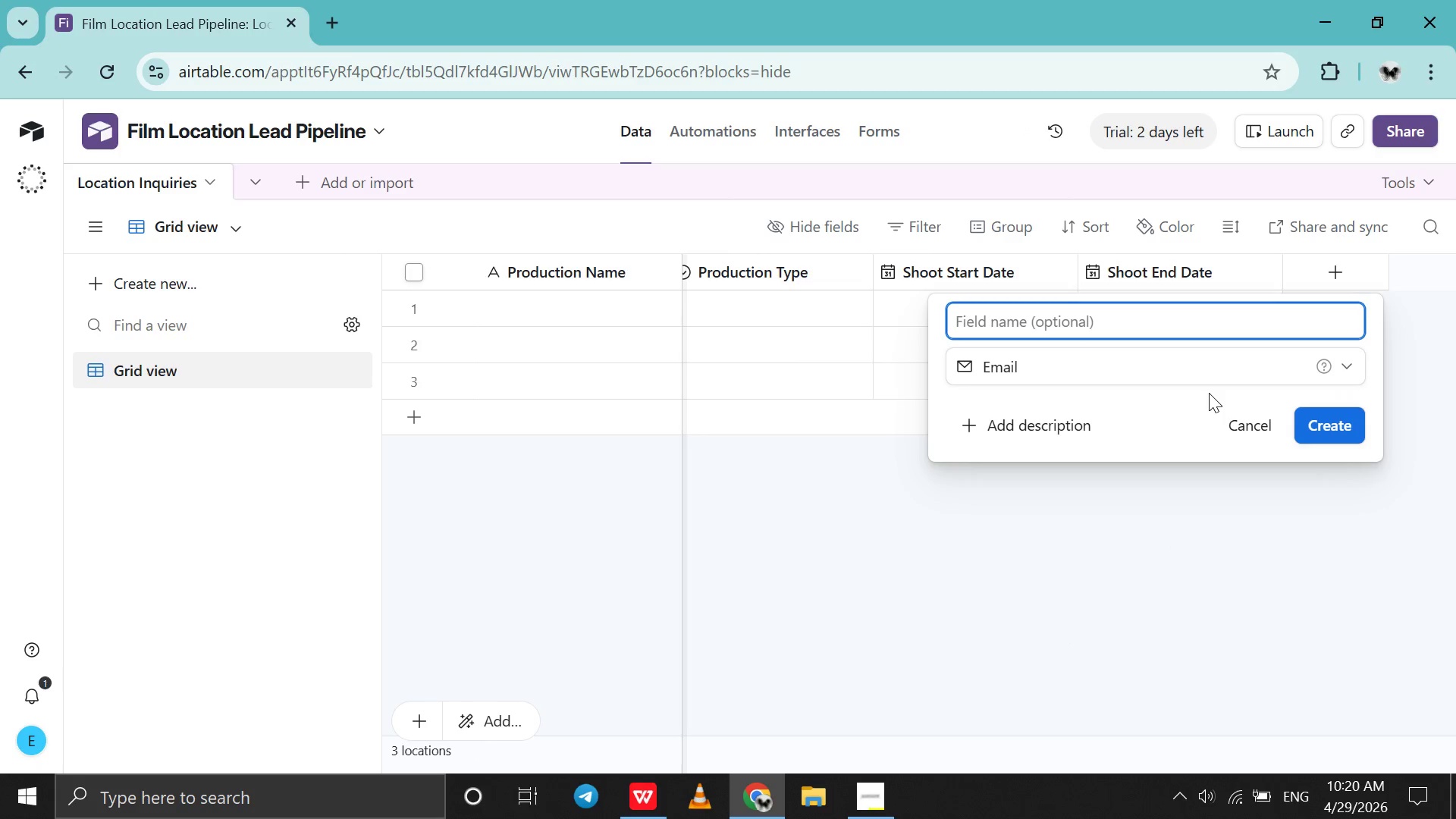 
type(Contact Email)
 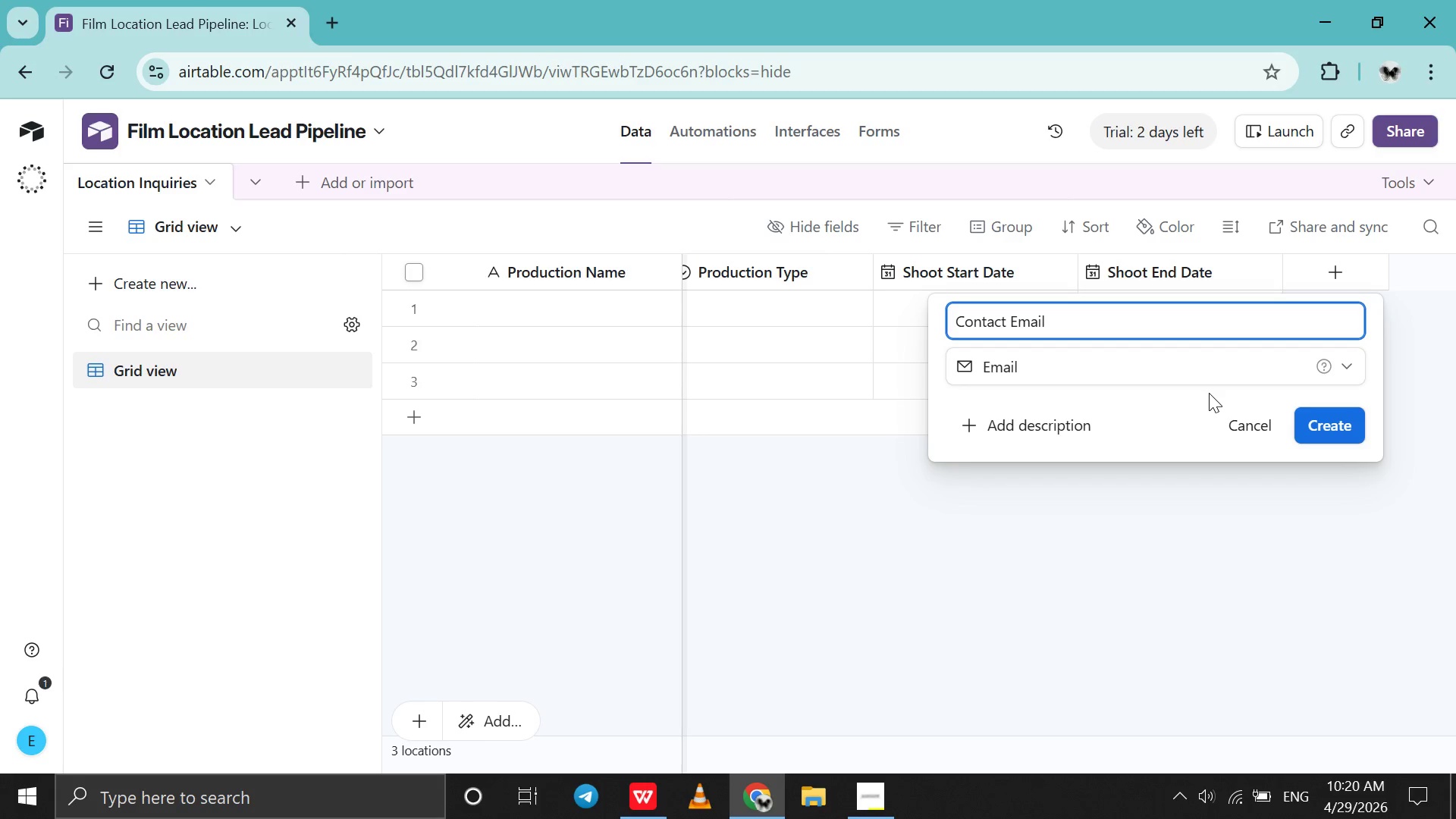 
key(Enter)
 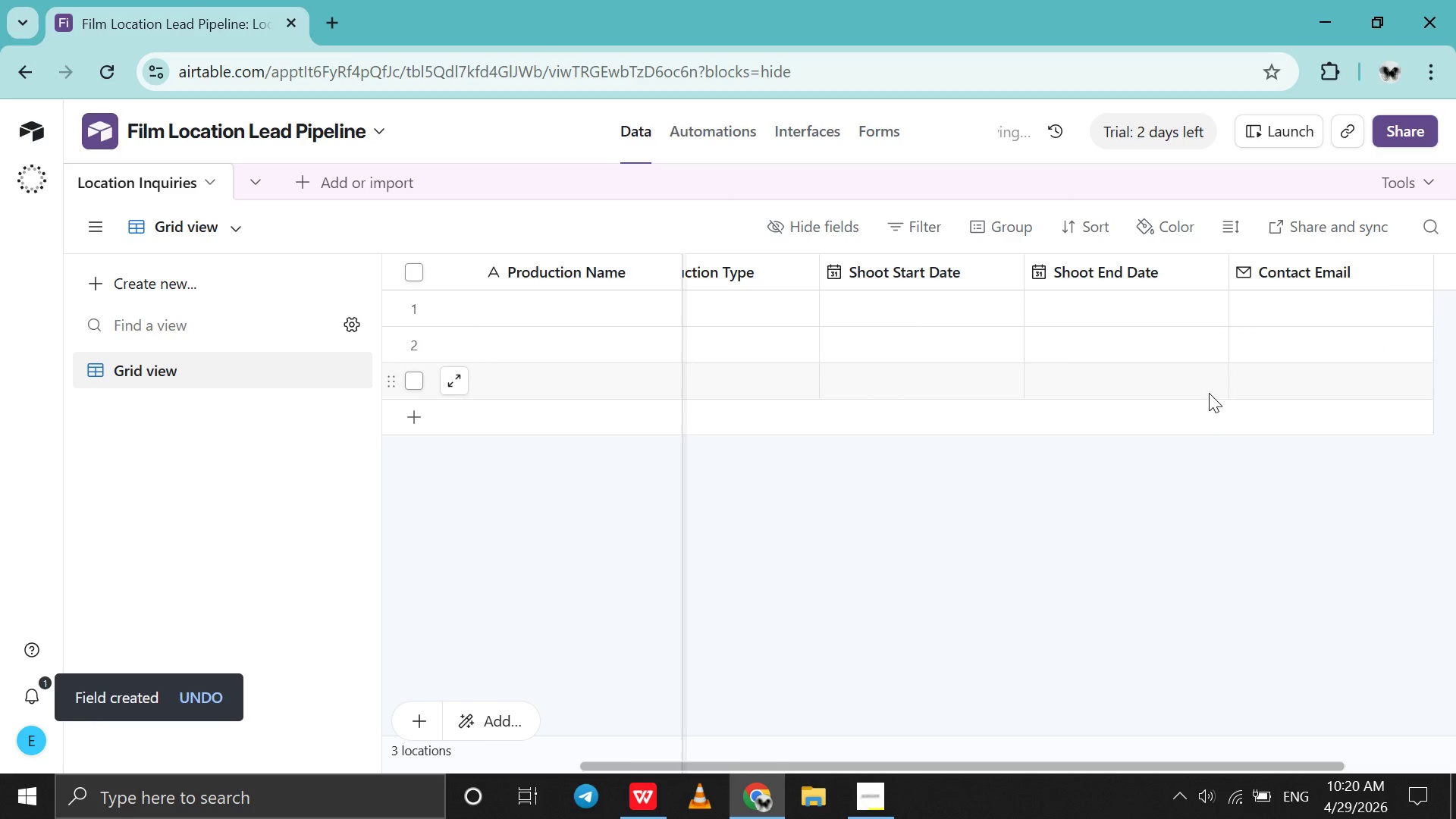 
scroll: coordinate [1209, 393], scroll_direction: down, amount: 16.0
 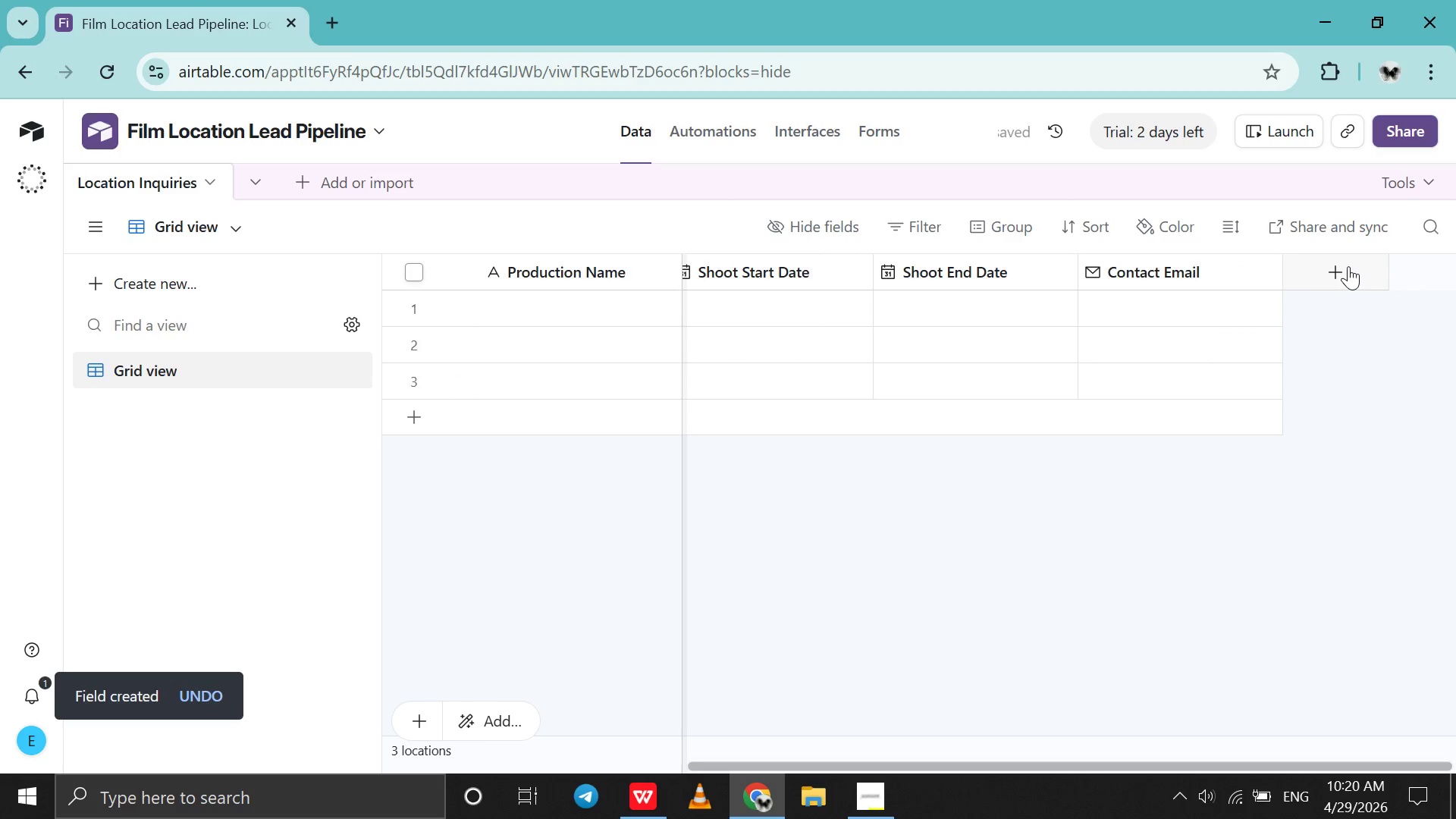 
left_click([1348, 266])
 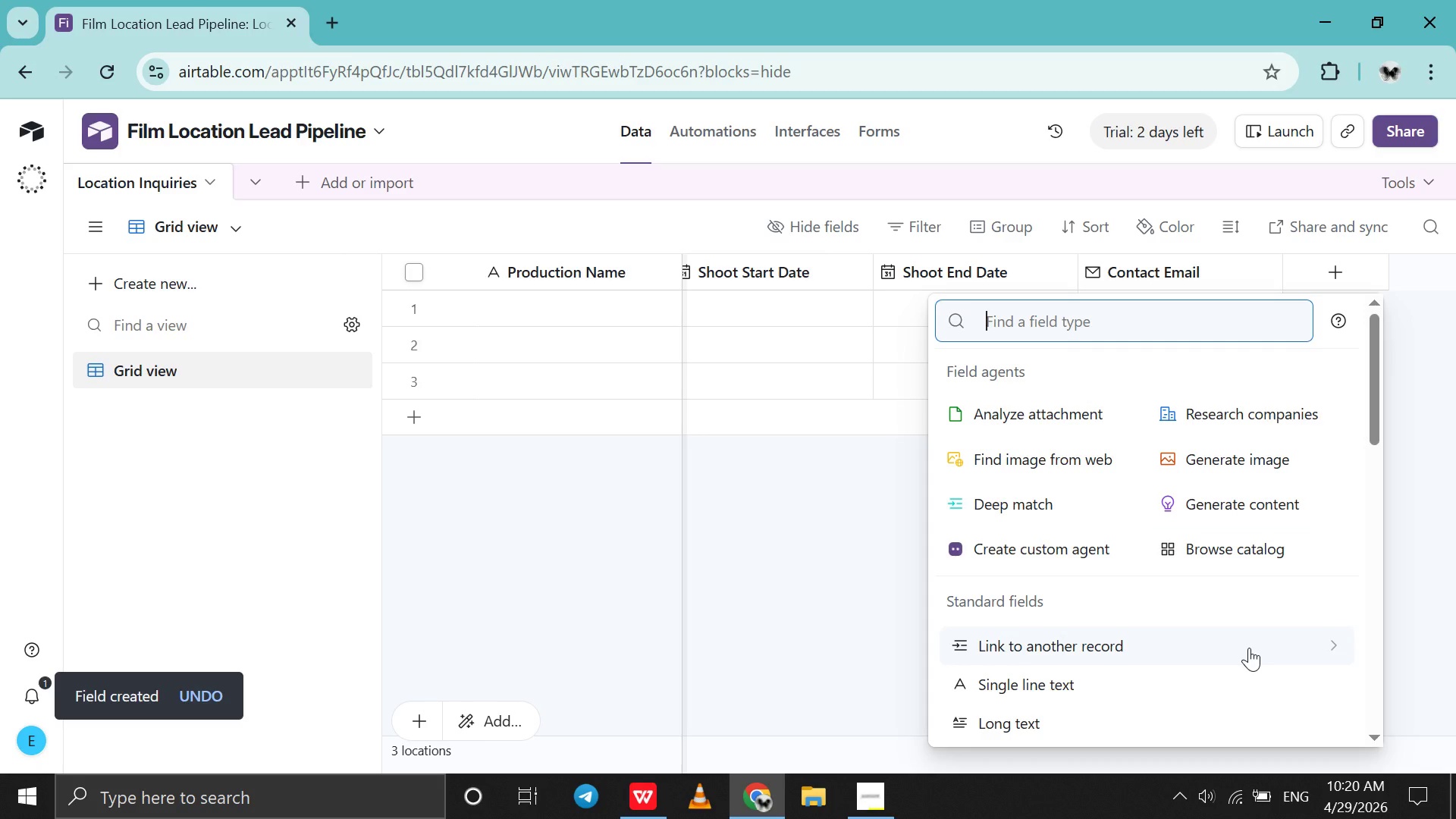 
type(sing)
 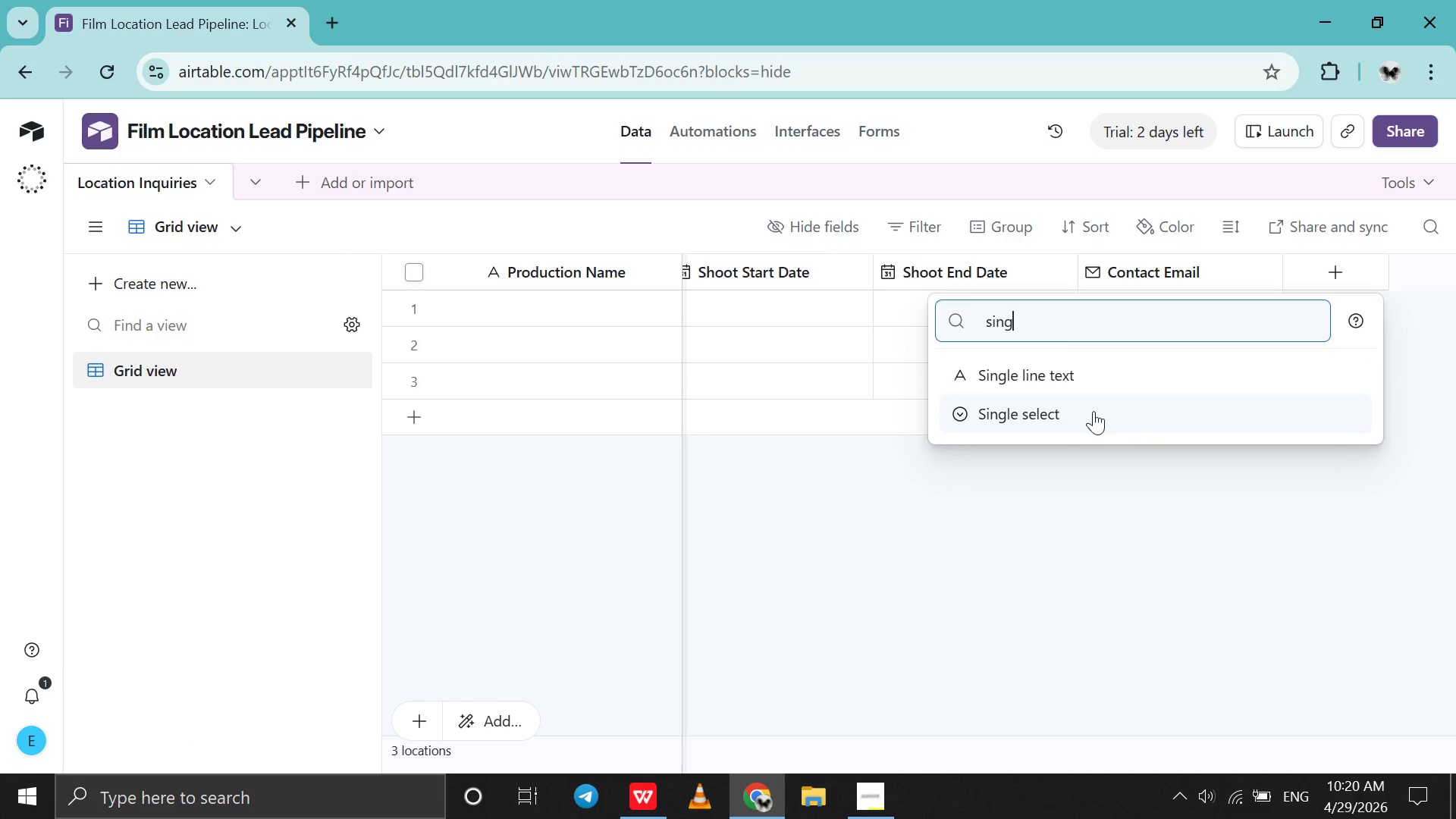 
left_click([1093, 411])
 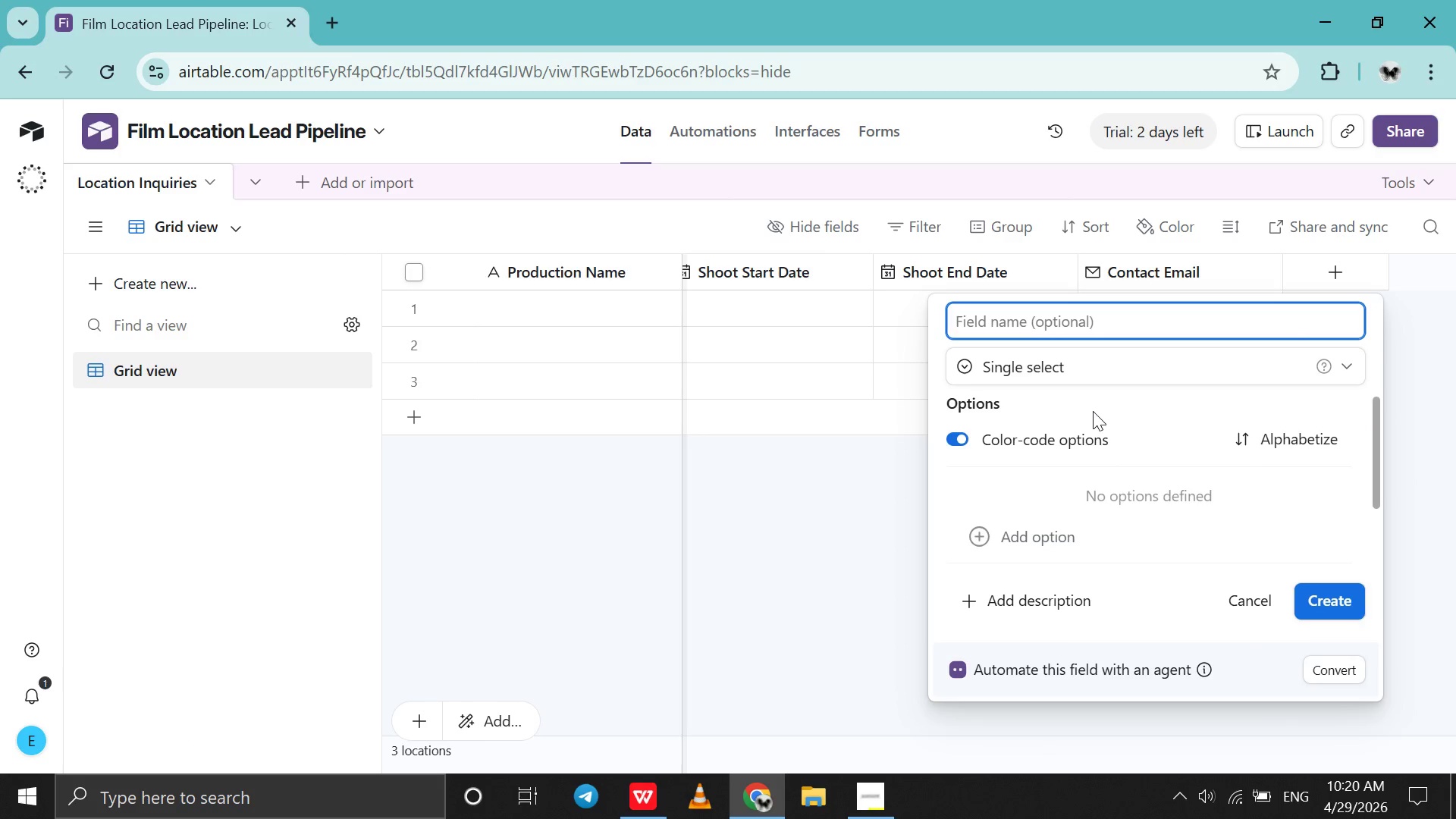 
type(Lead S)
 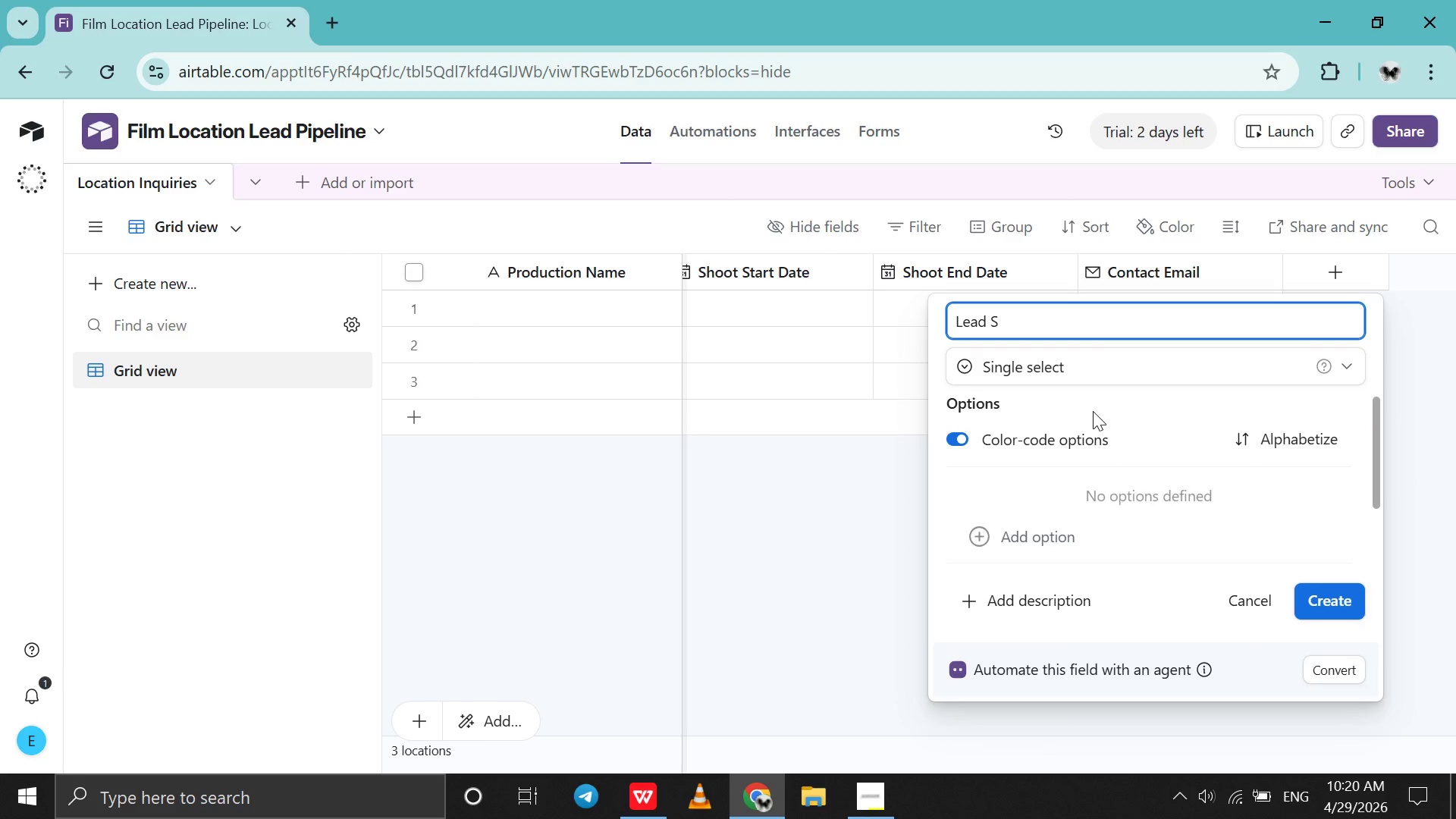 
type(tatus)
 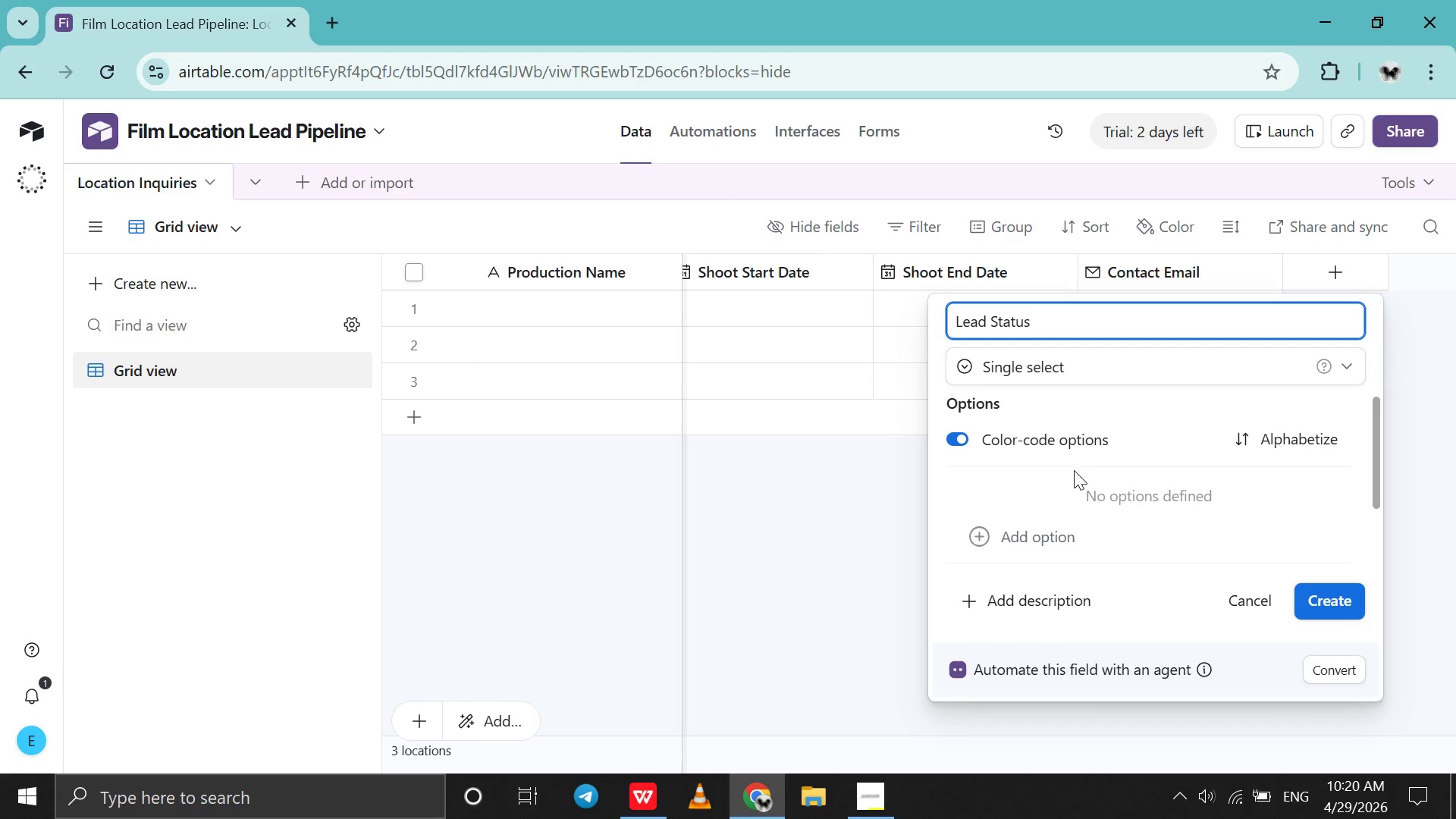 
left_click([1048, 551])
 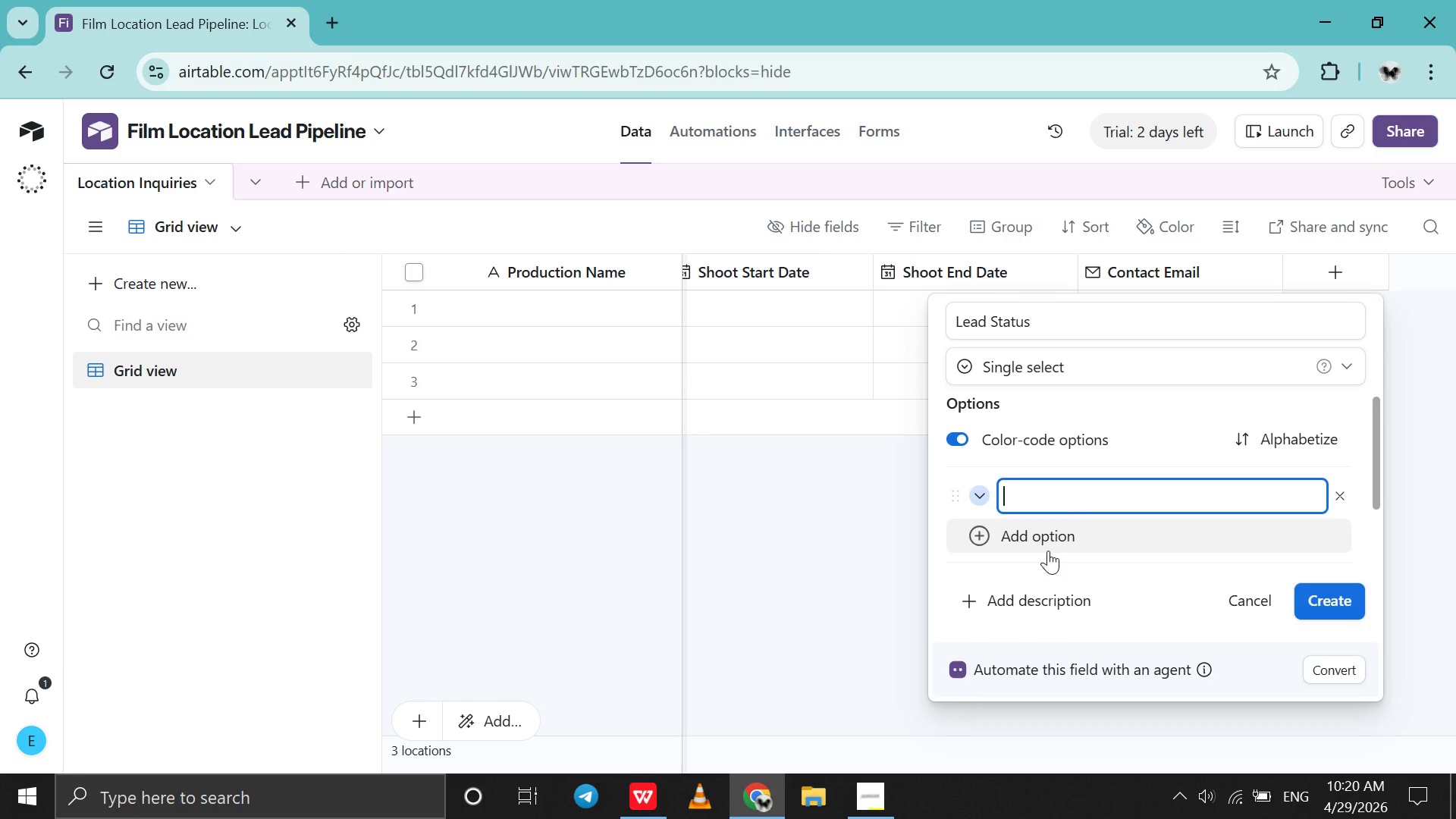 
type(New)
 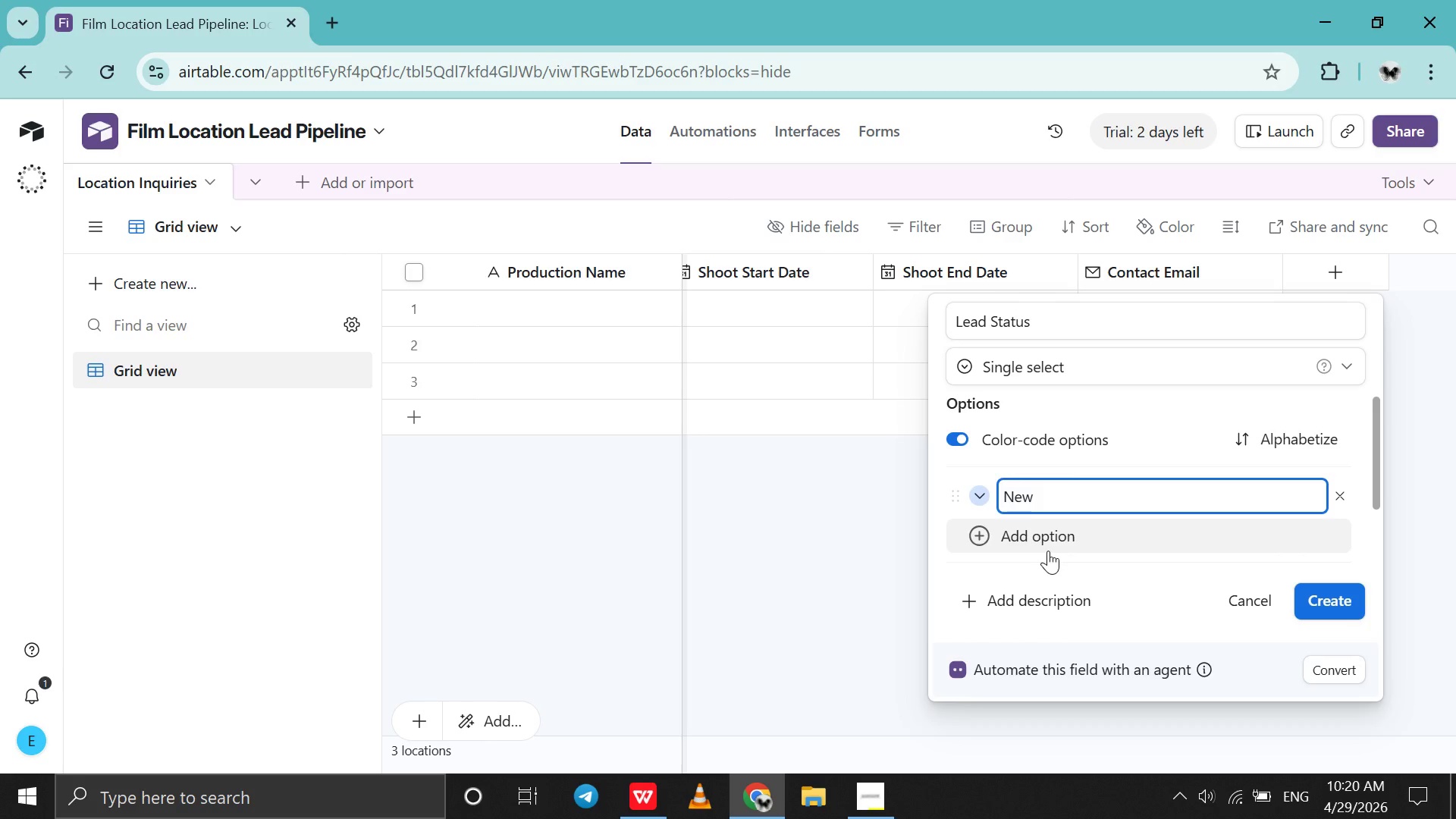 
key(Enter)
 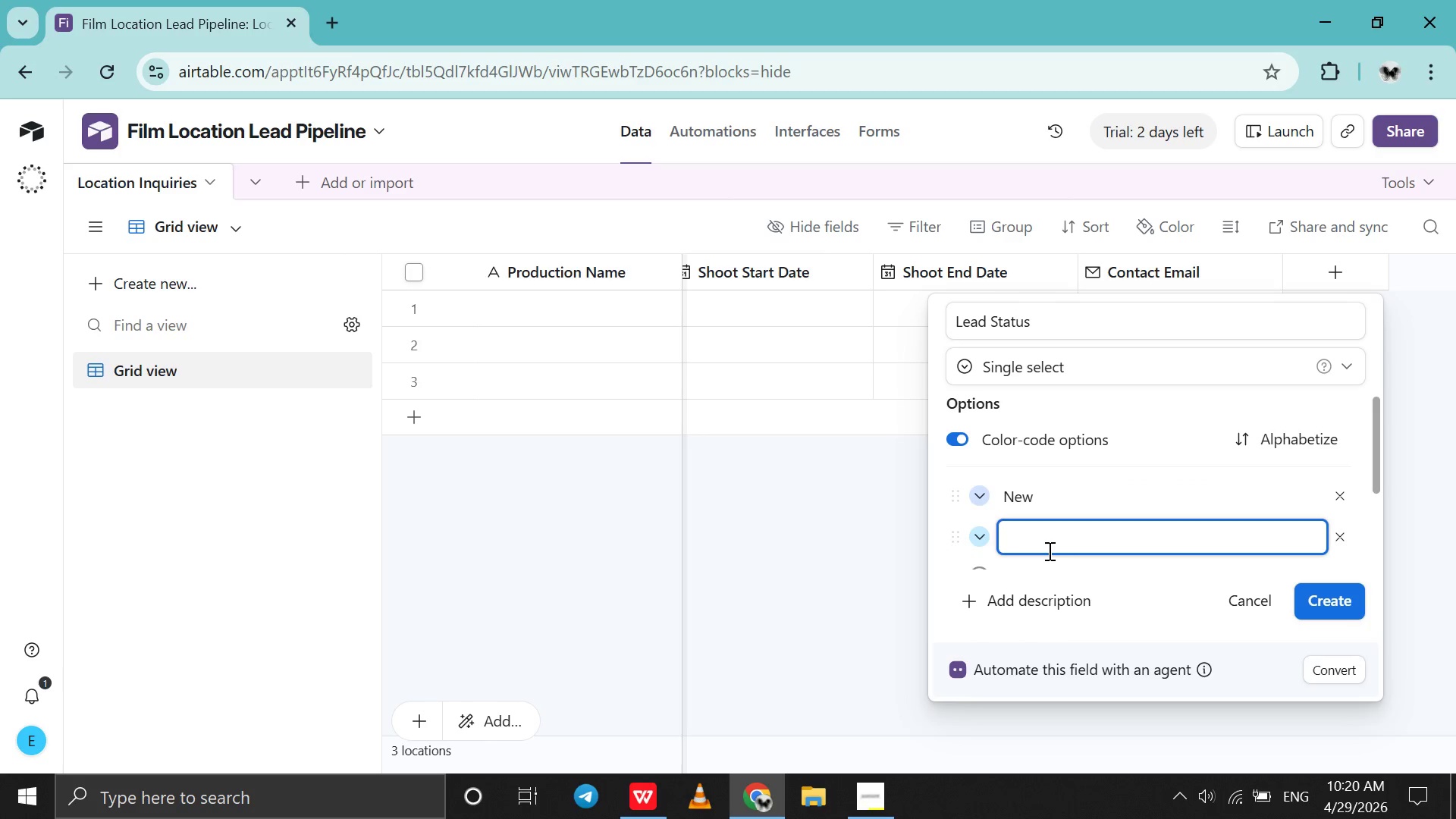 
hold_key(key=CapsLock, duration=0.8)
 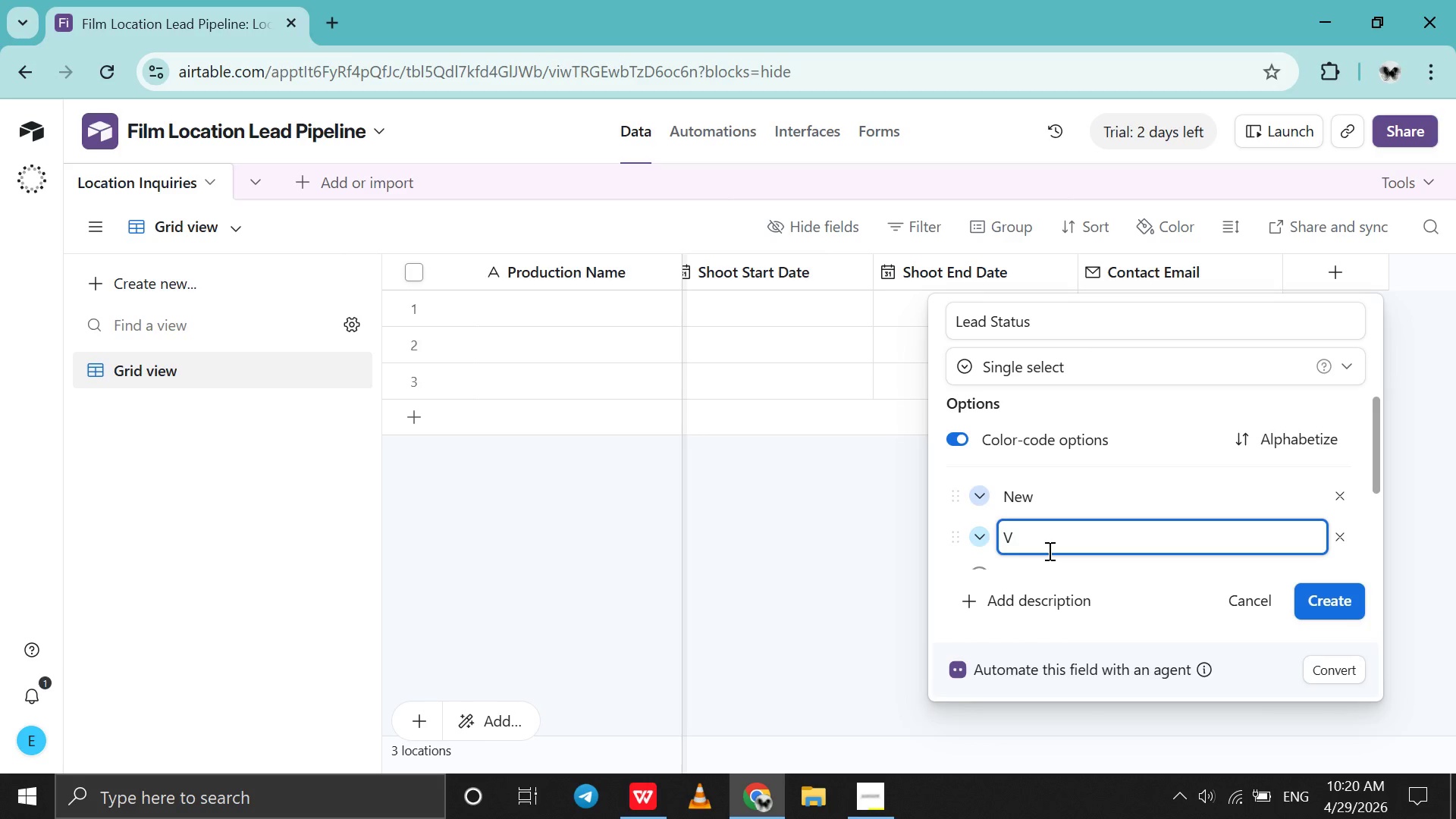 
type(VE)
key(Backspace)
type(etting )
key(Backspace)
 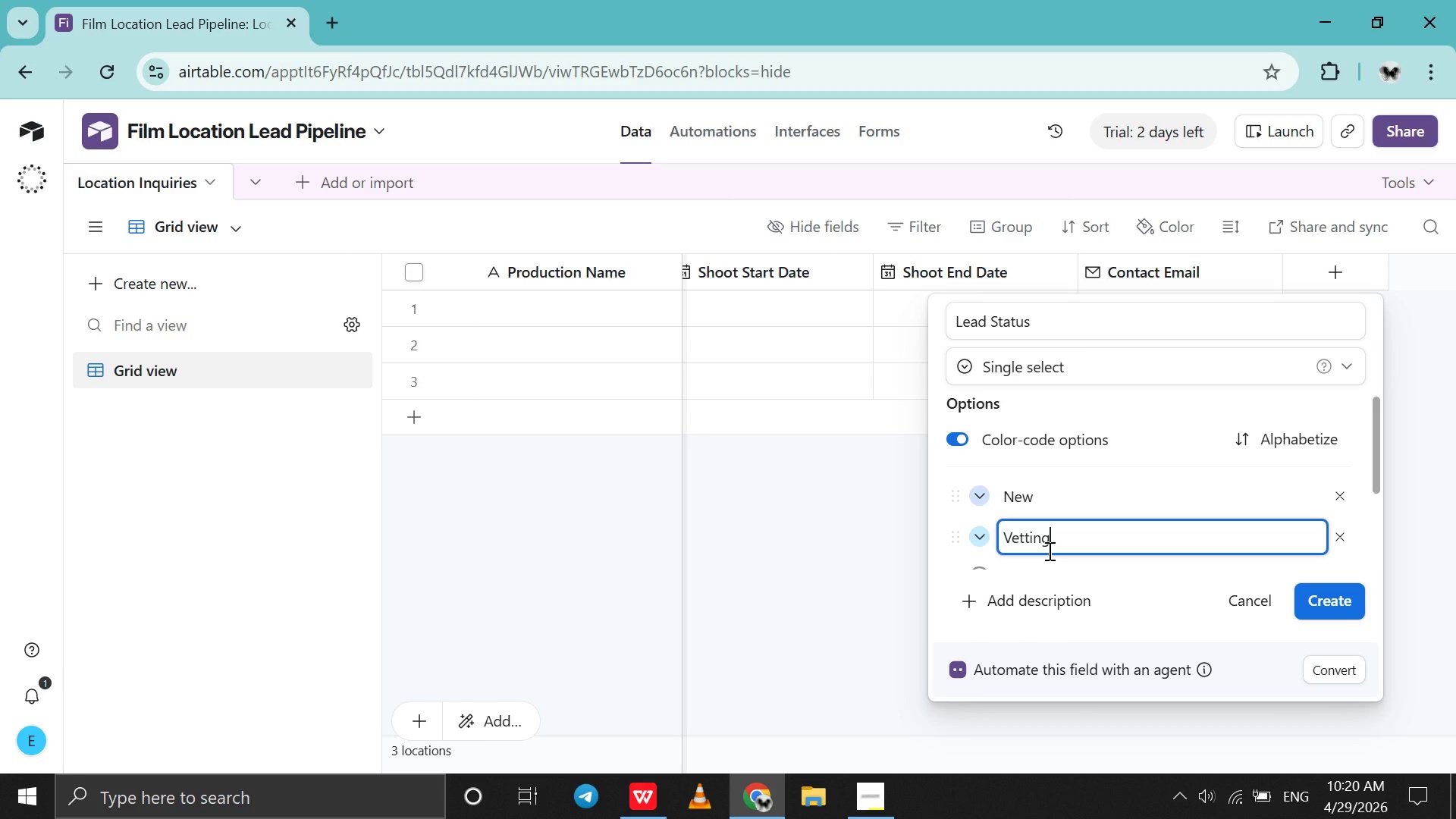 
key(Shift+Enter)